 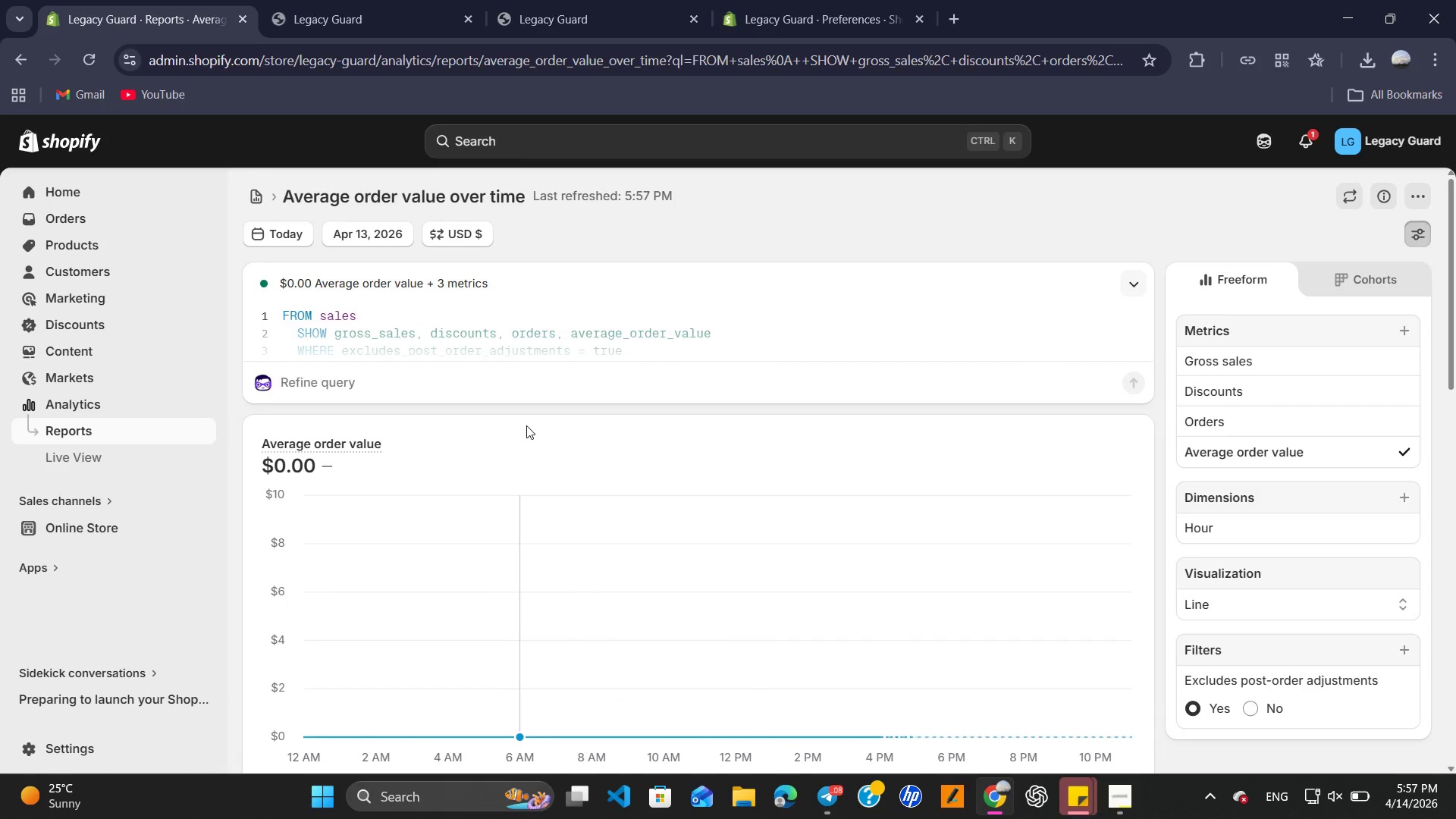 
scroll: coordinate [523, 344], scroll_direction: down, amount: 6.0
 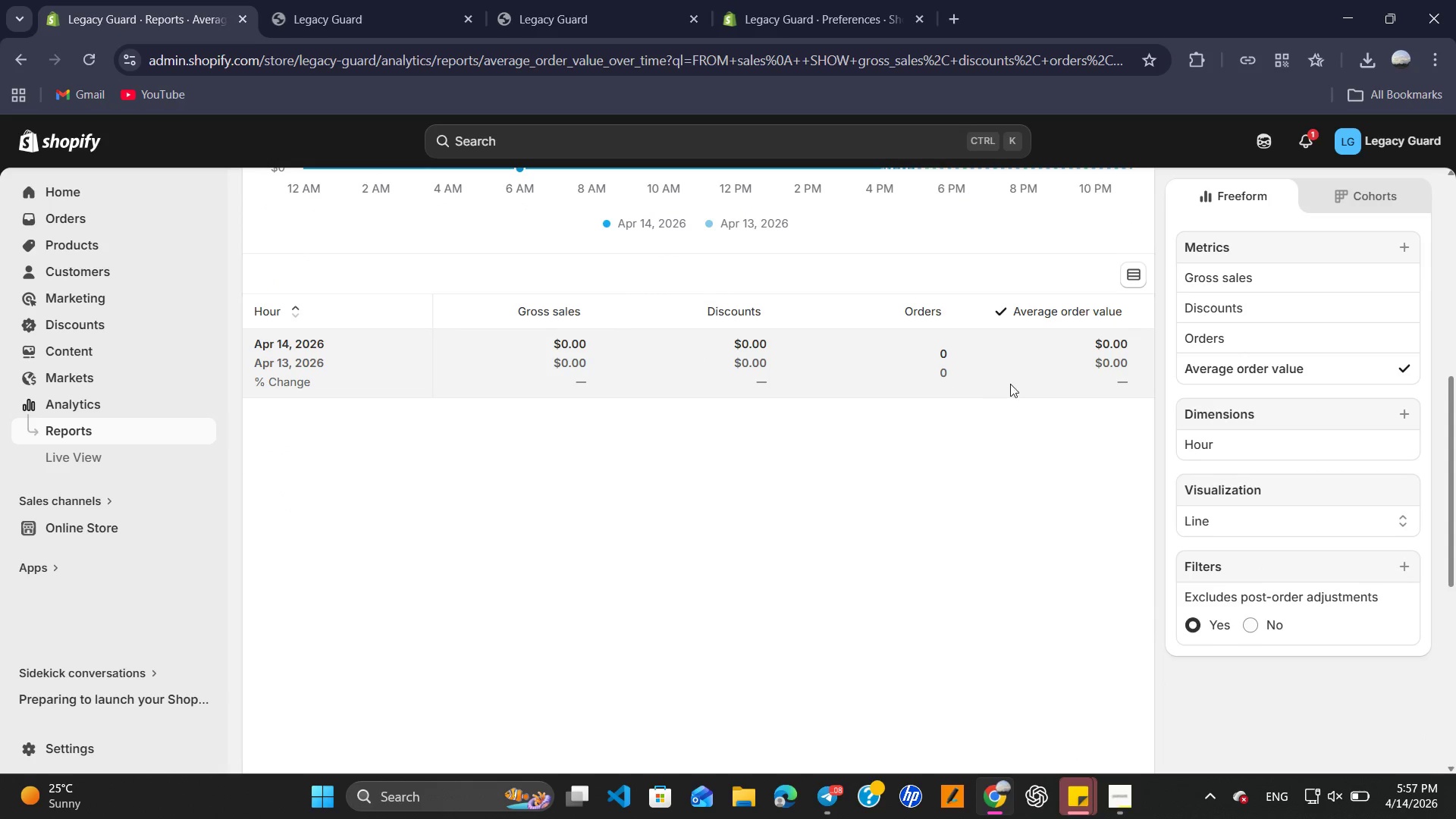 
scroll: coordinate [1011, 388], scroll_direction: up, amount: 1.0
 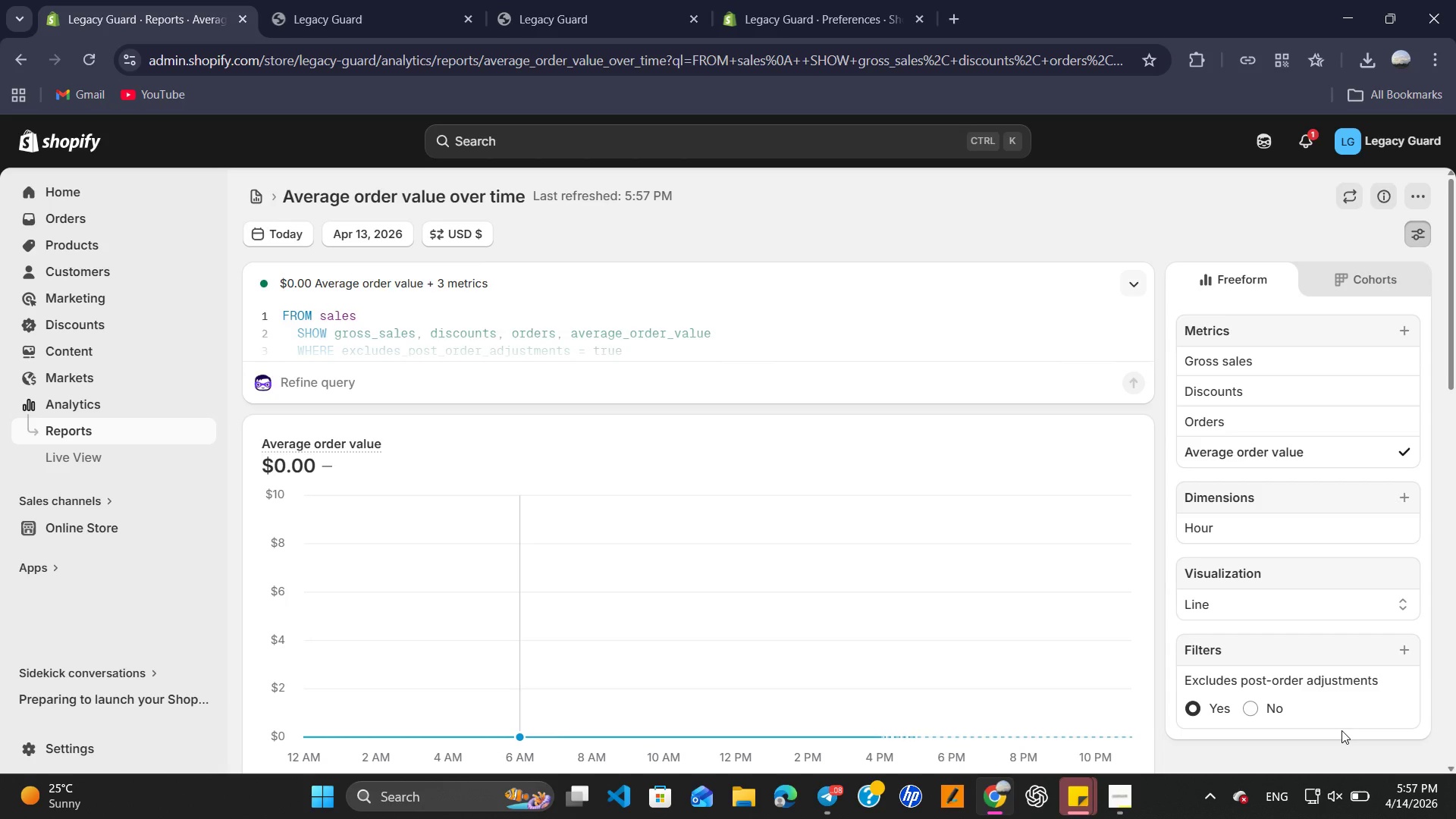 
wait(10.72)
 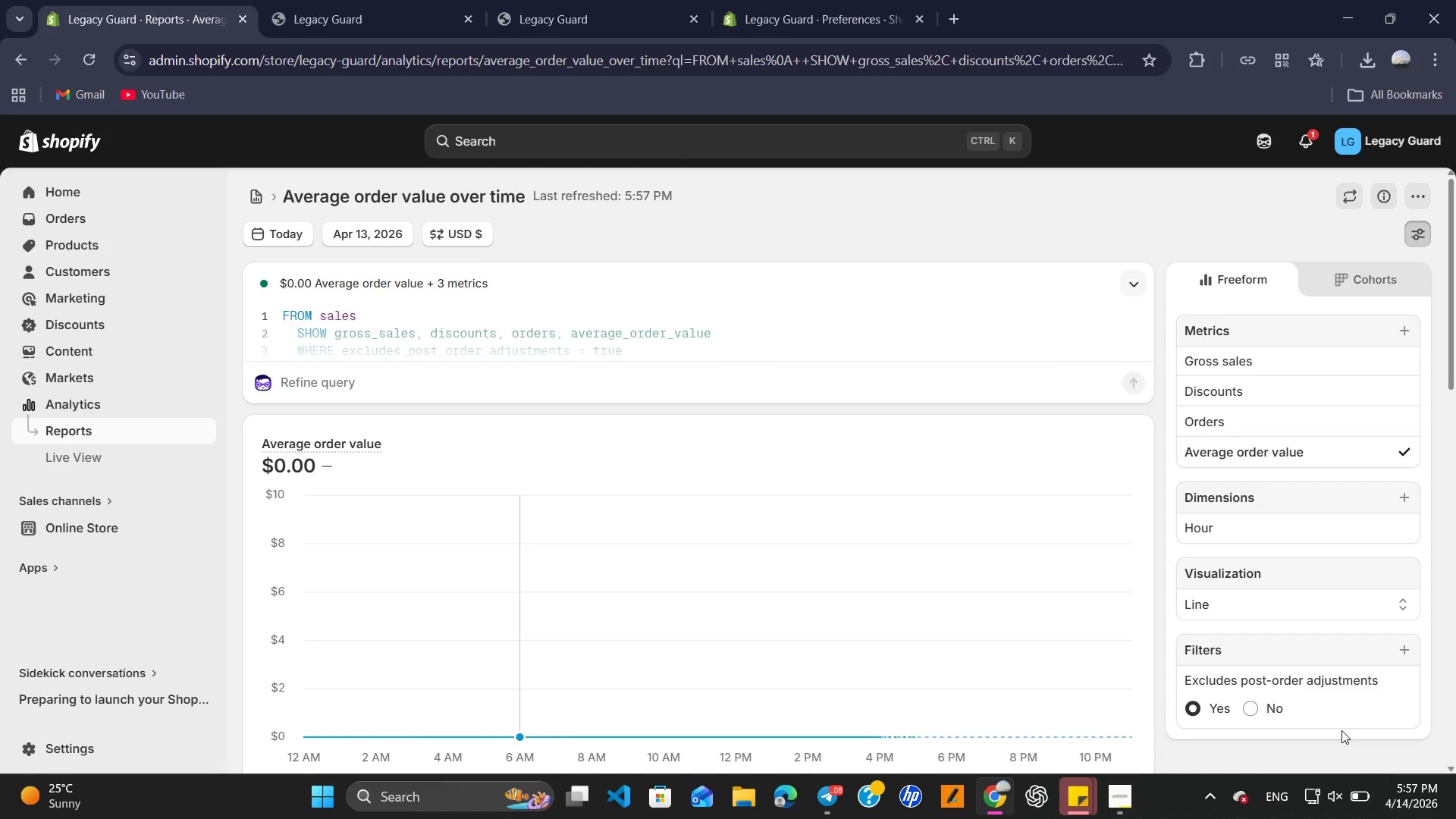 
scroll: coordinate [1238, 637], scroll_direction: up, amount: 1.0
 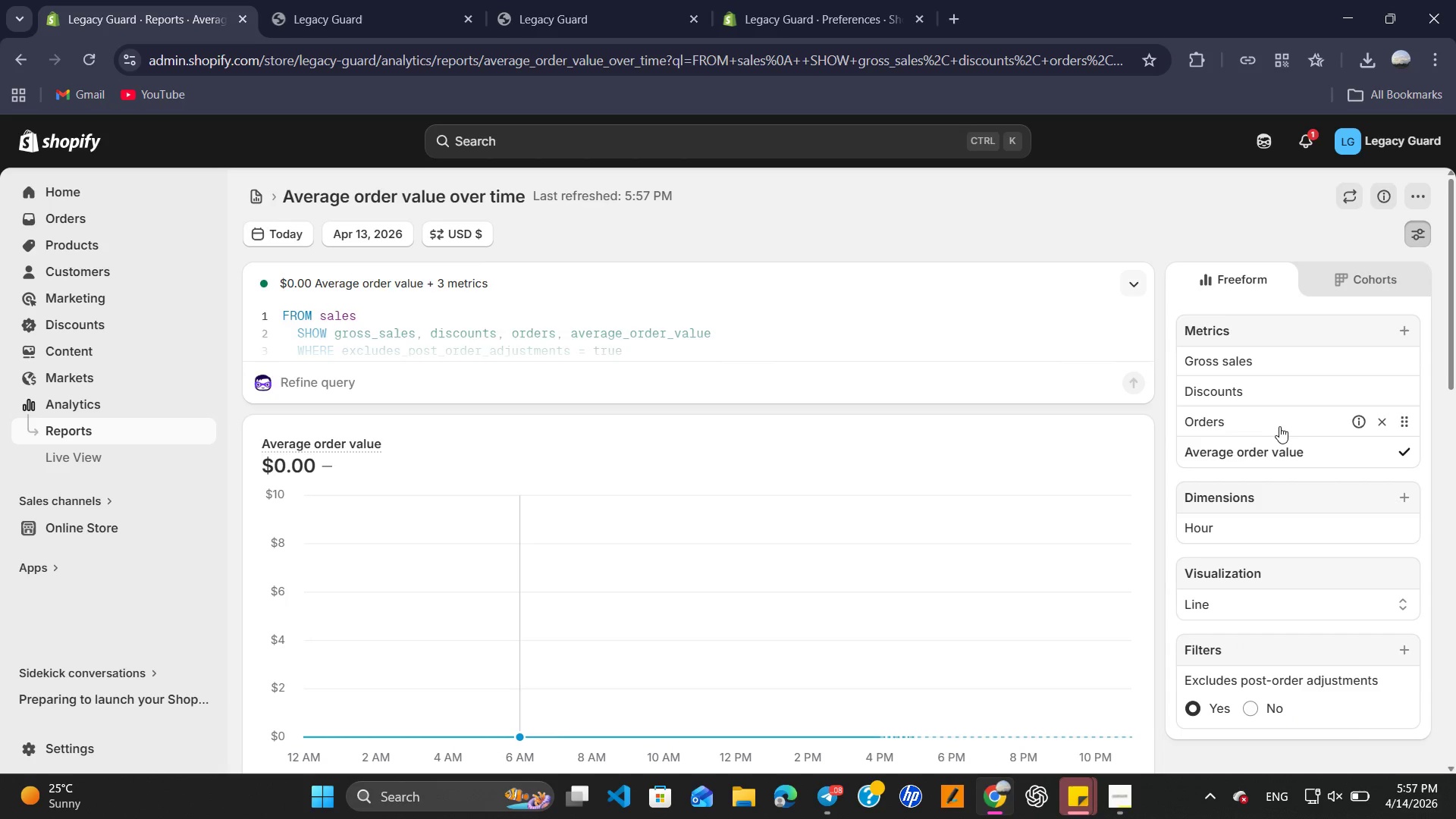 
left_click([1276, 425])
 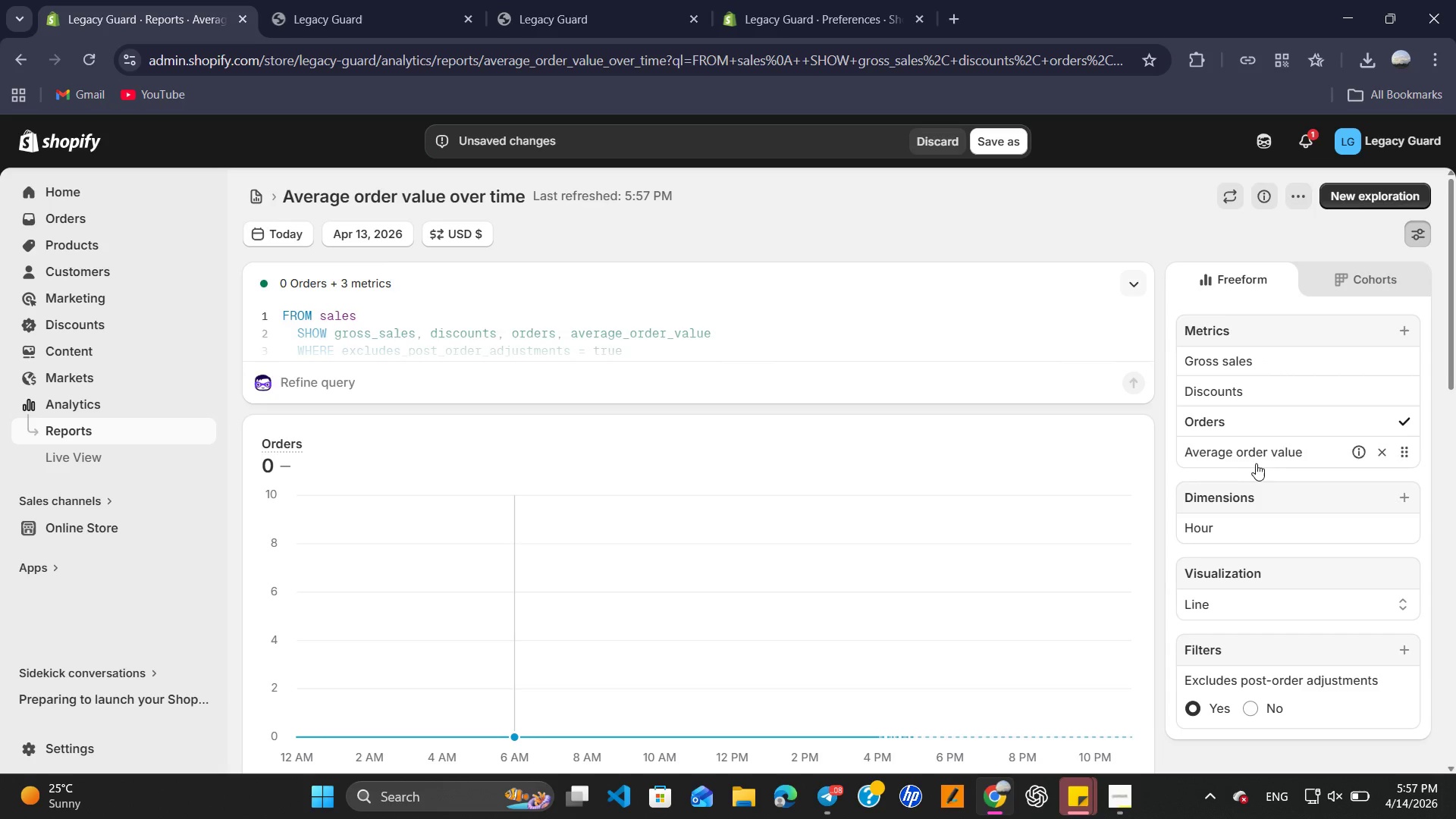 
left_click([1260, 455])
 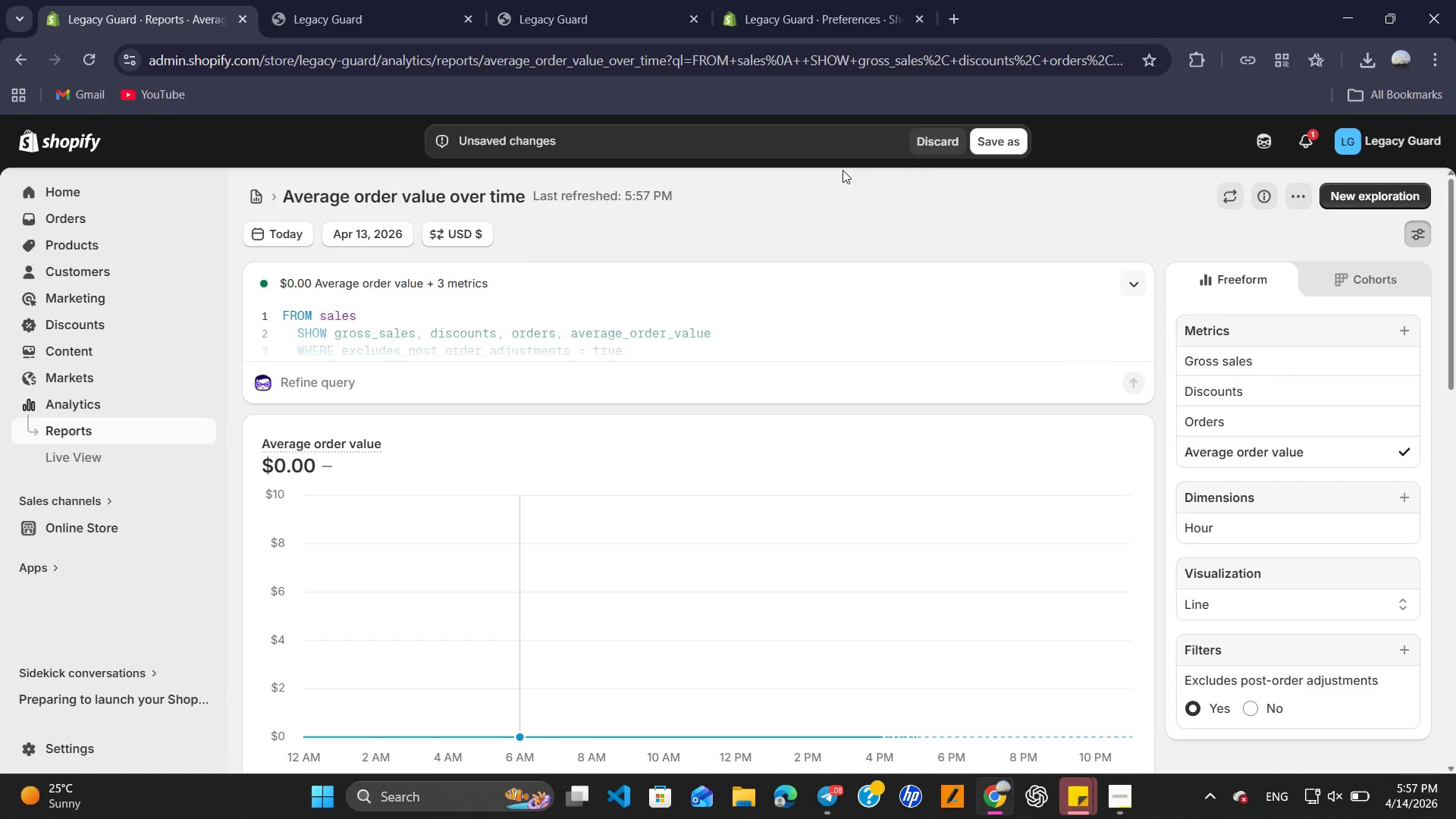 
wait(5.39)
 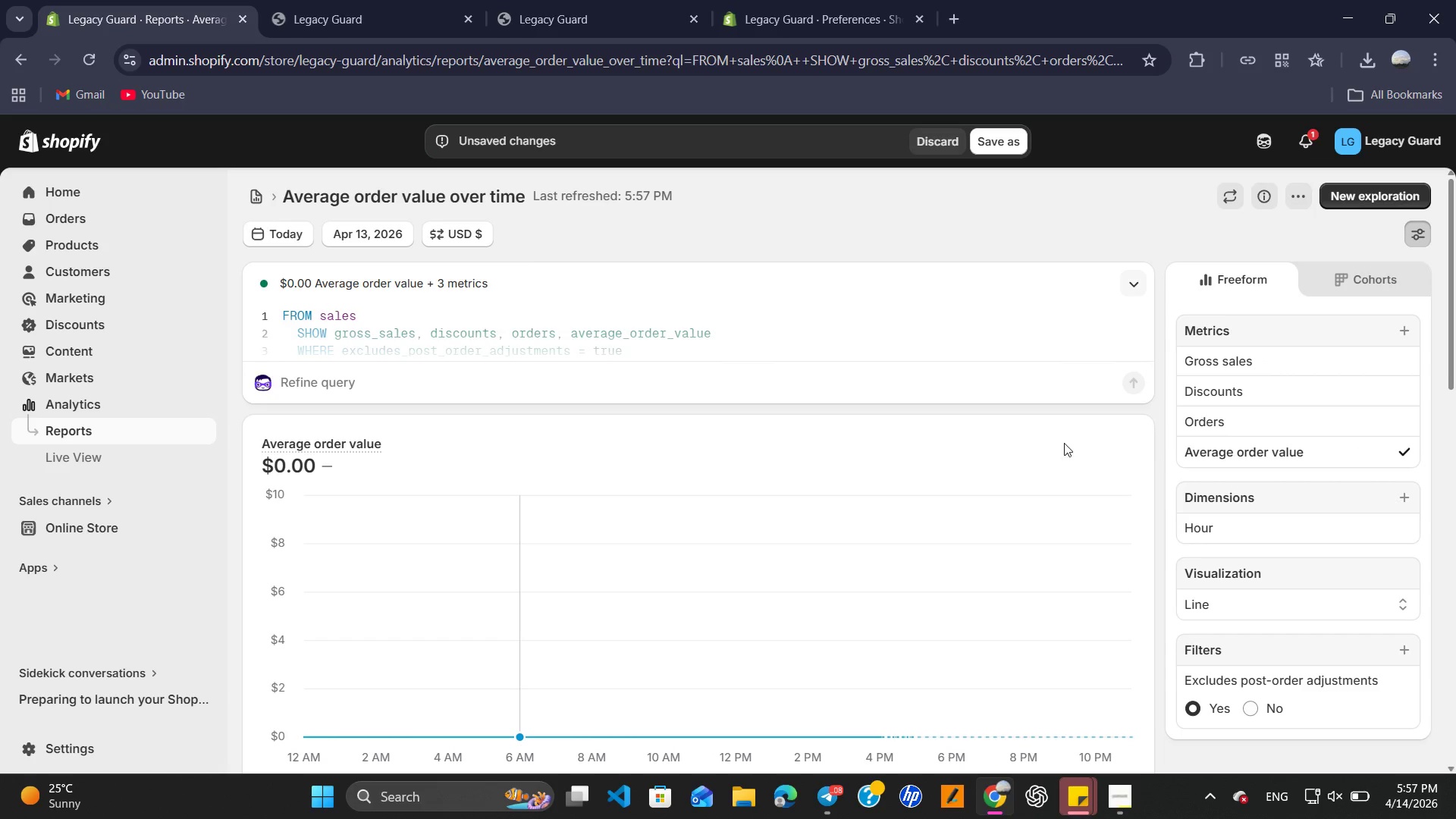 
left_click([1000, 144])
 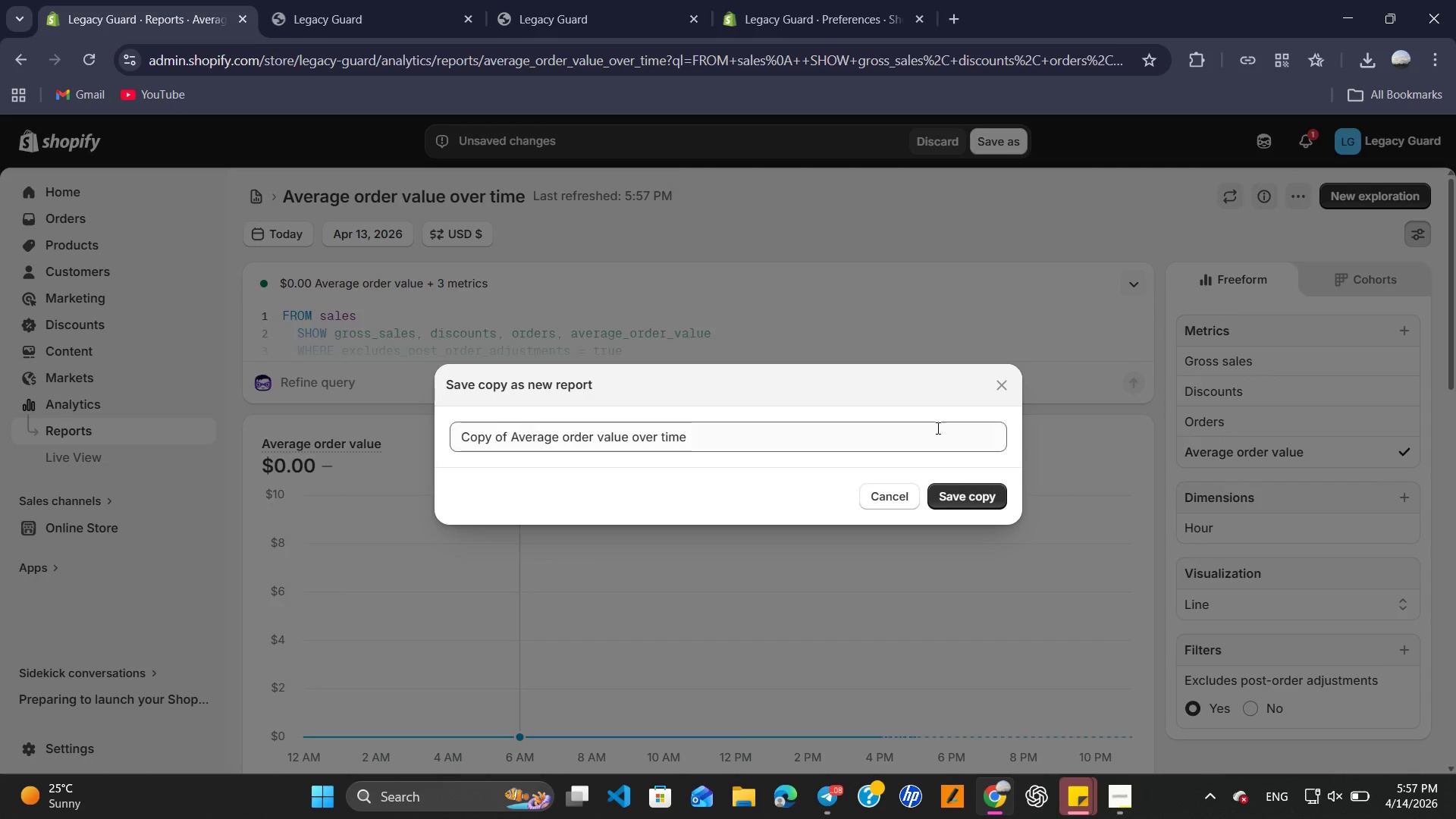 
left_click([924, 431])
 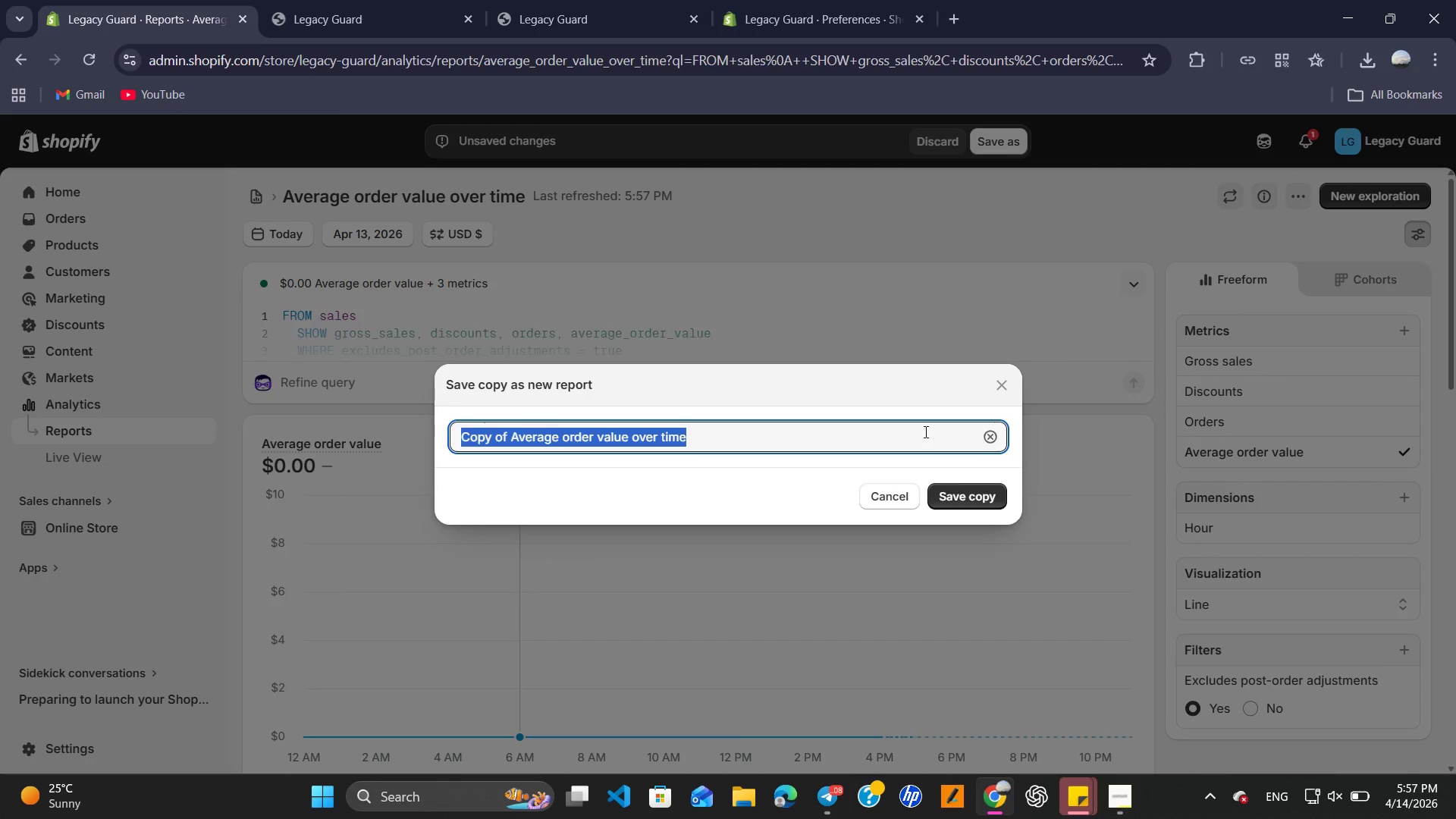 
left_click([924, 431])
 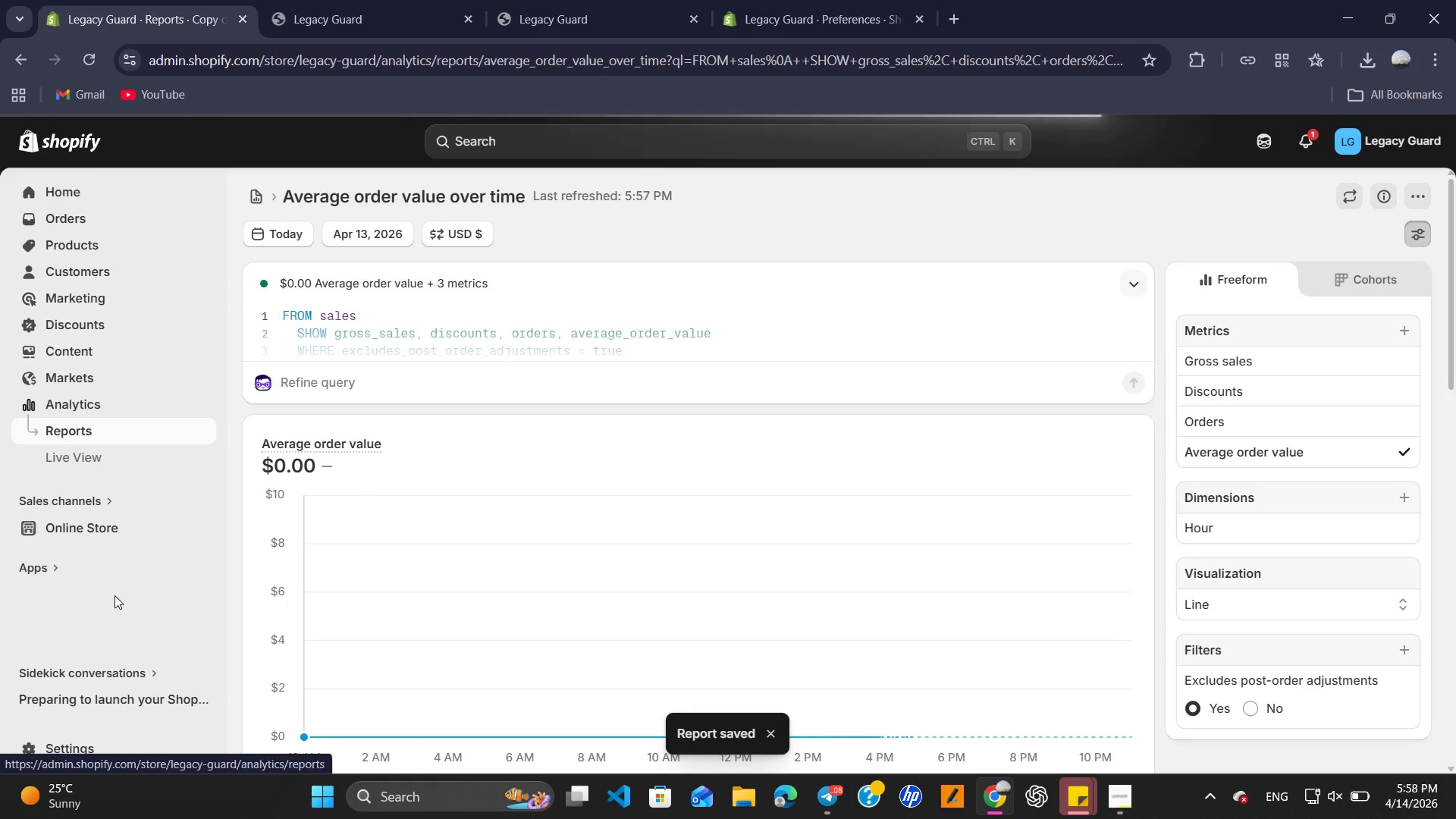 
wait(6.7)
 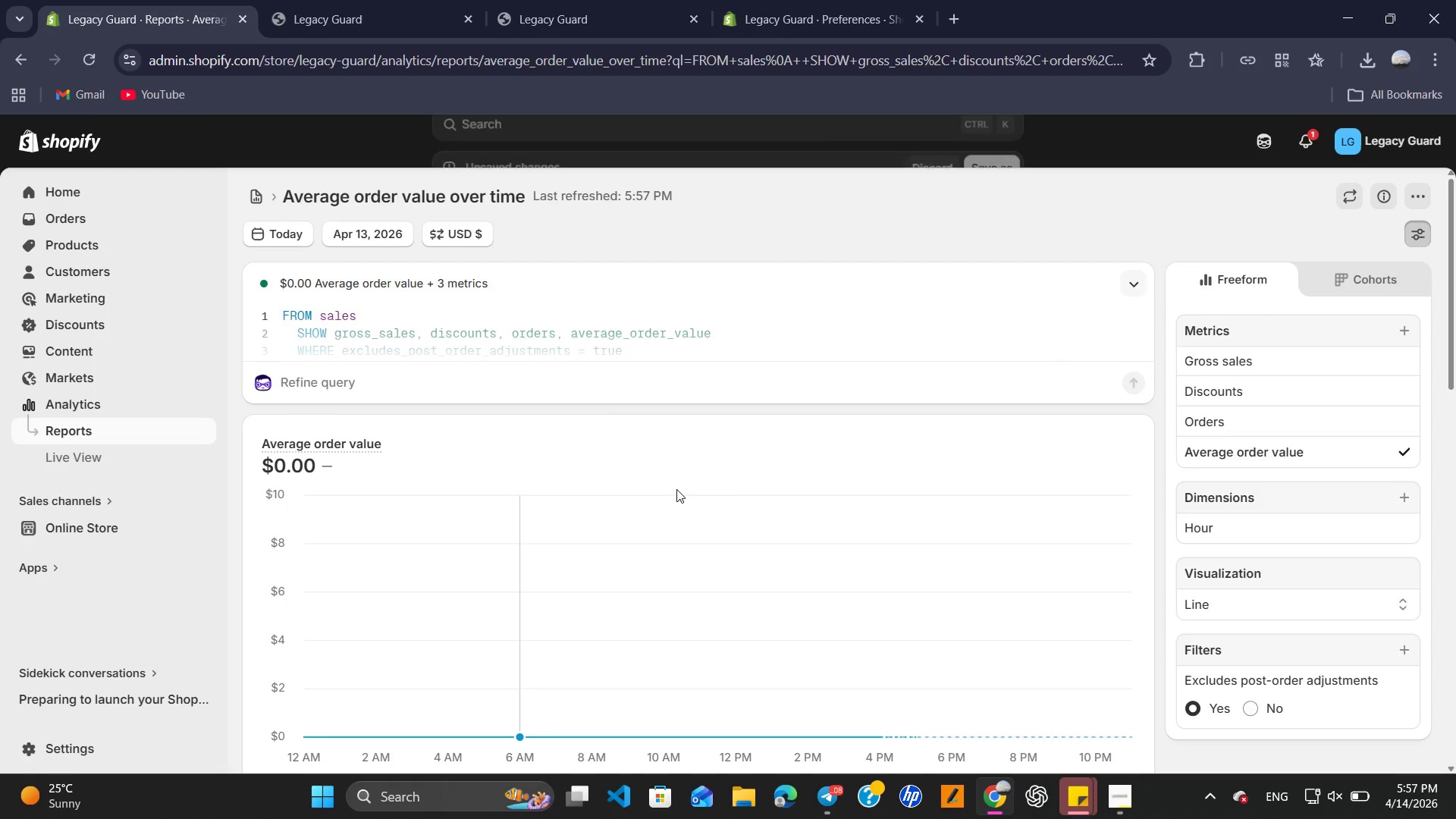 
left_click([203, 528])
 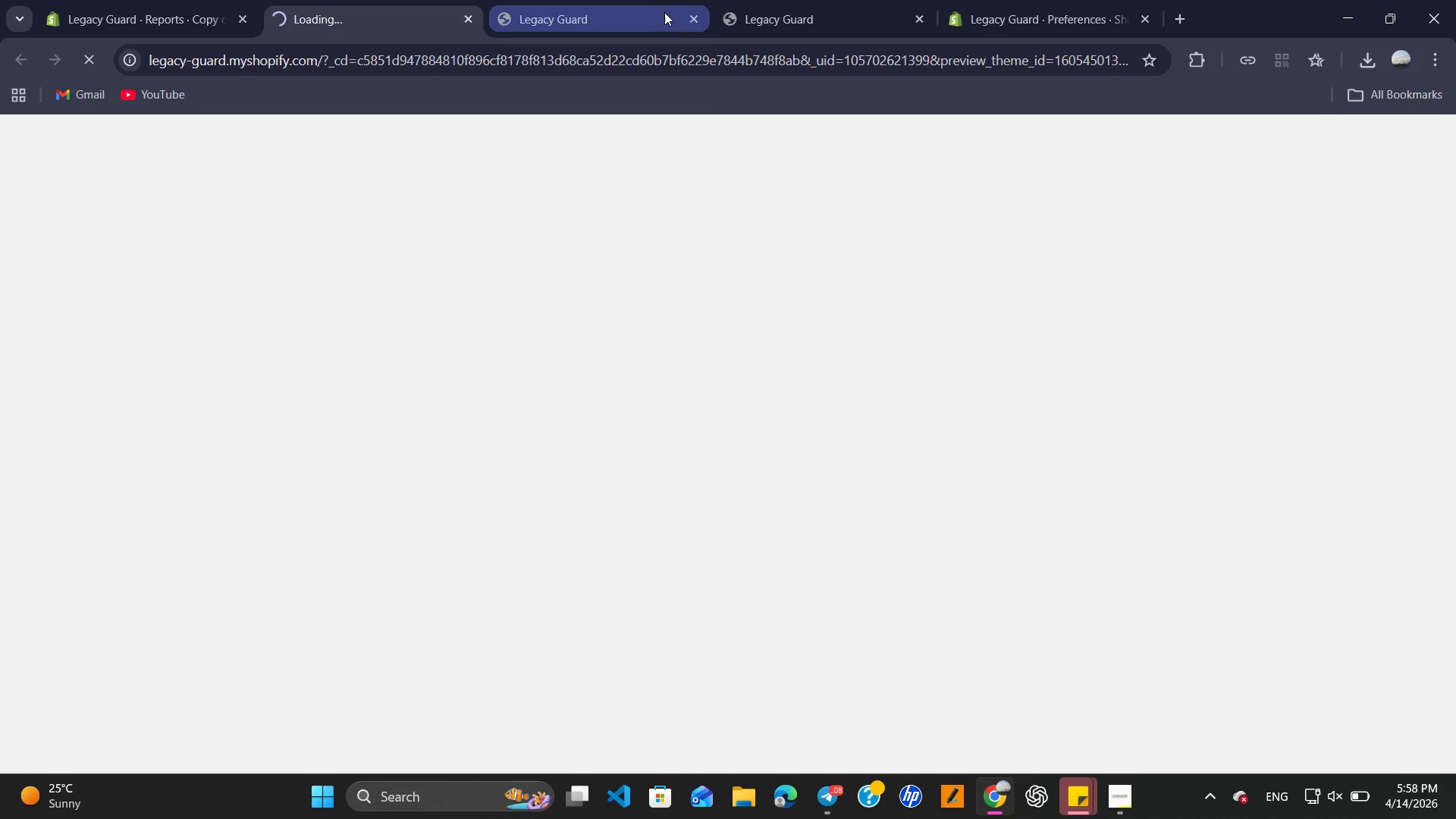 
left_click([690, 17])
 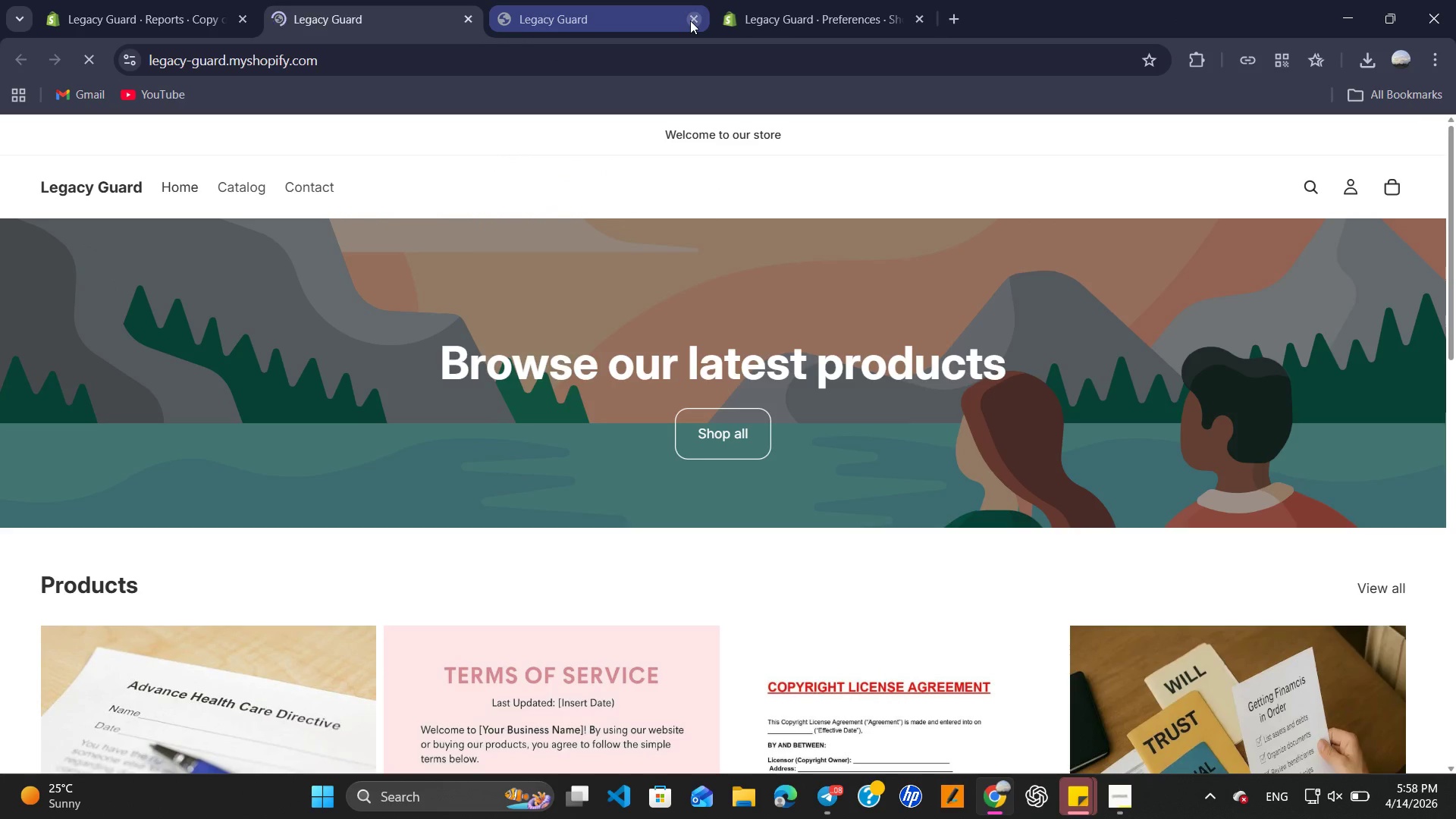 
left_click([690, 20])
 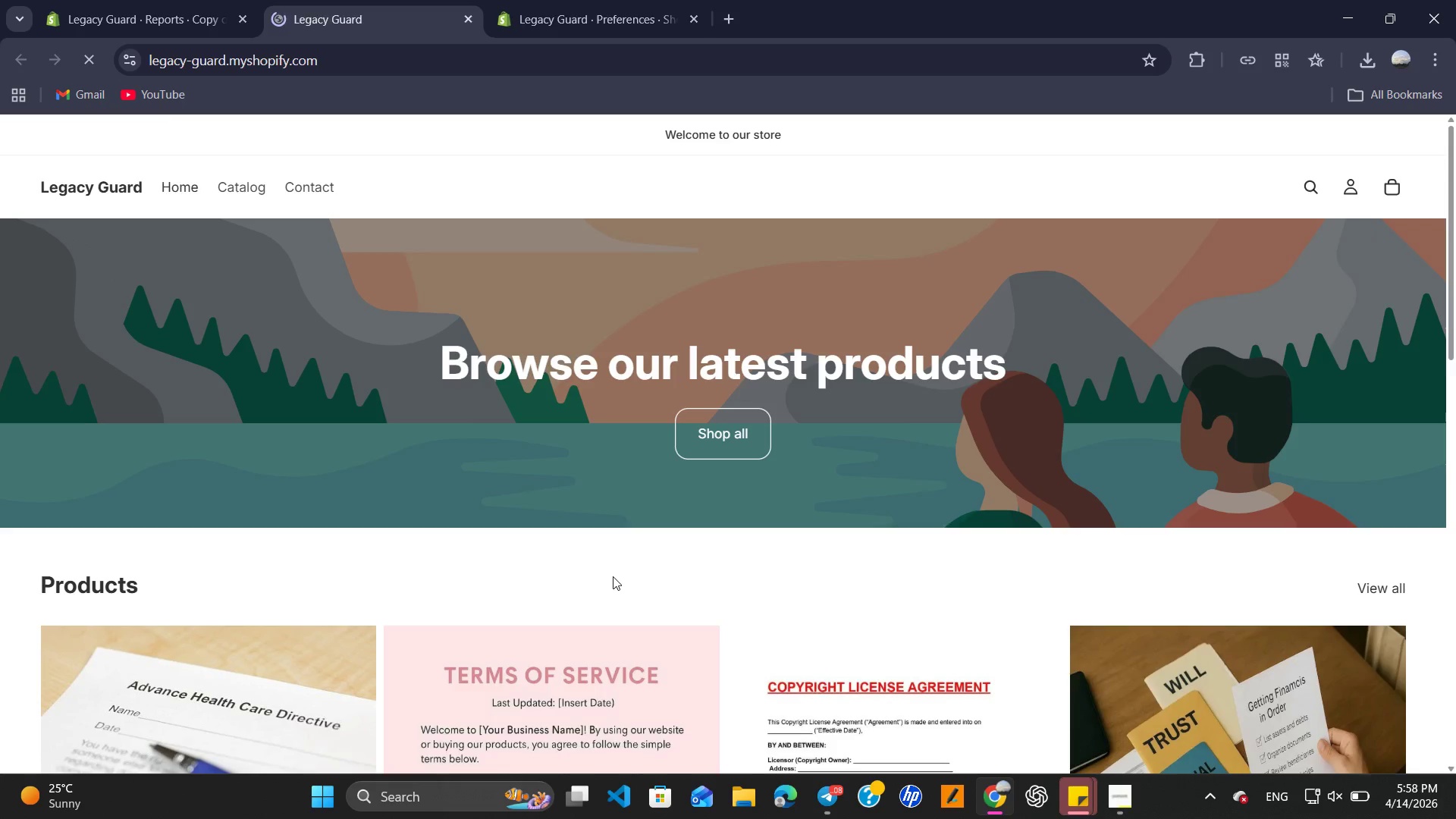 
scroll: coordinate [617, 560], scroll_direction: down, amount: 3.0
 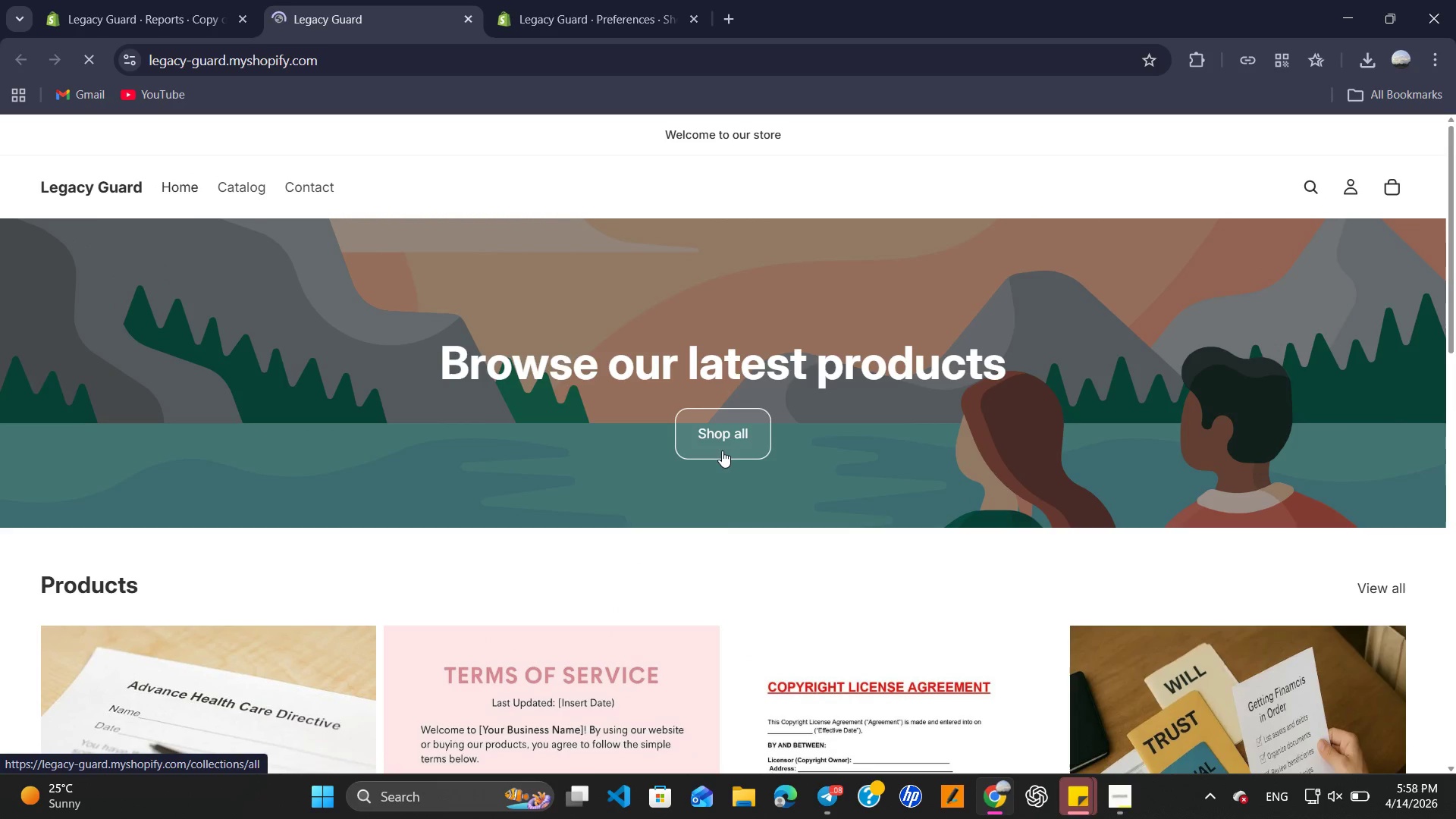 
left_click([722, 448])
 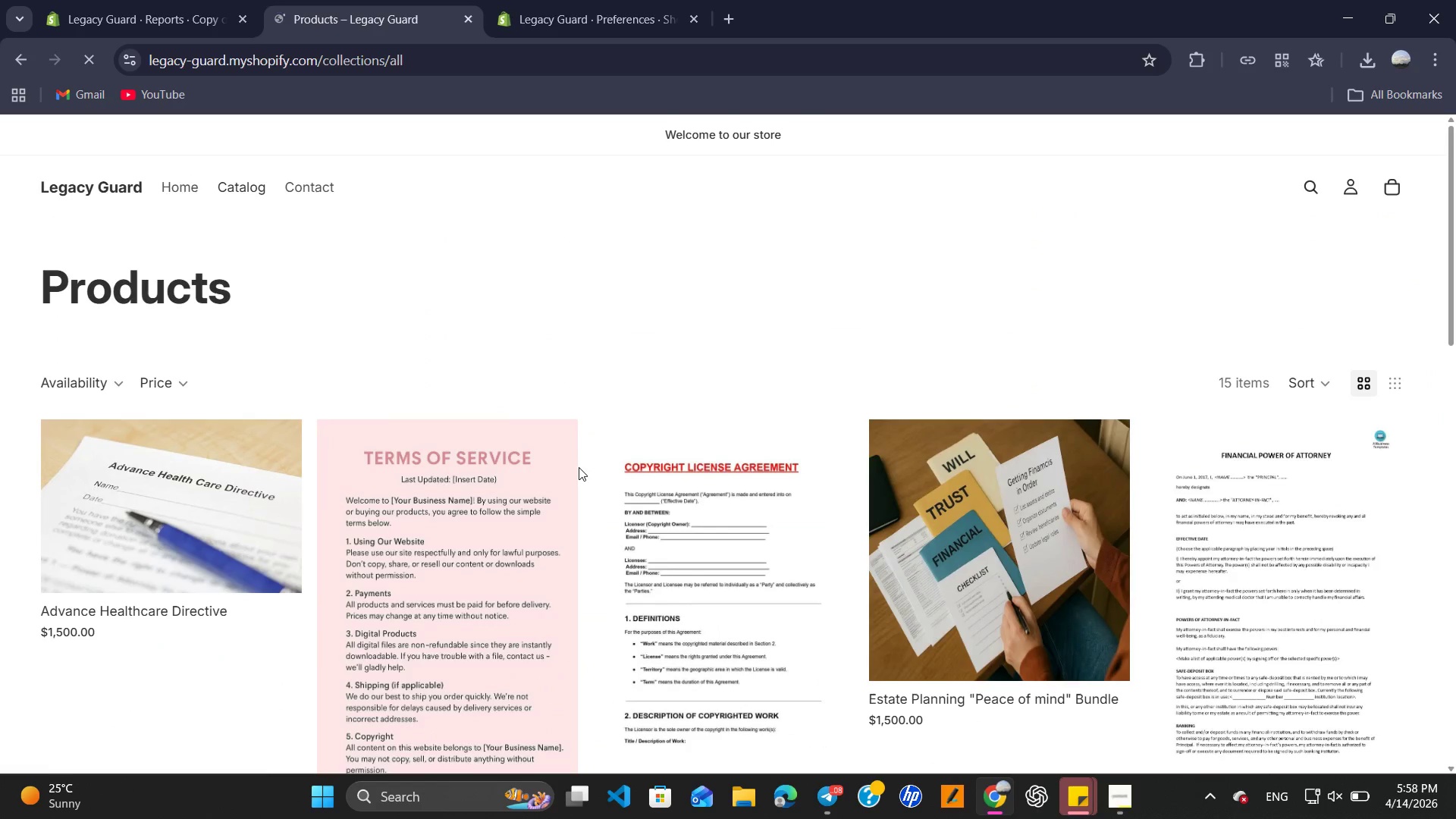 
scroll: coordinate [579, 467], scroll_direction: down, amount: 8.0
 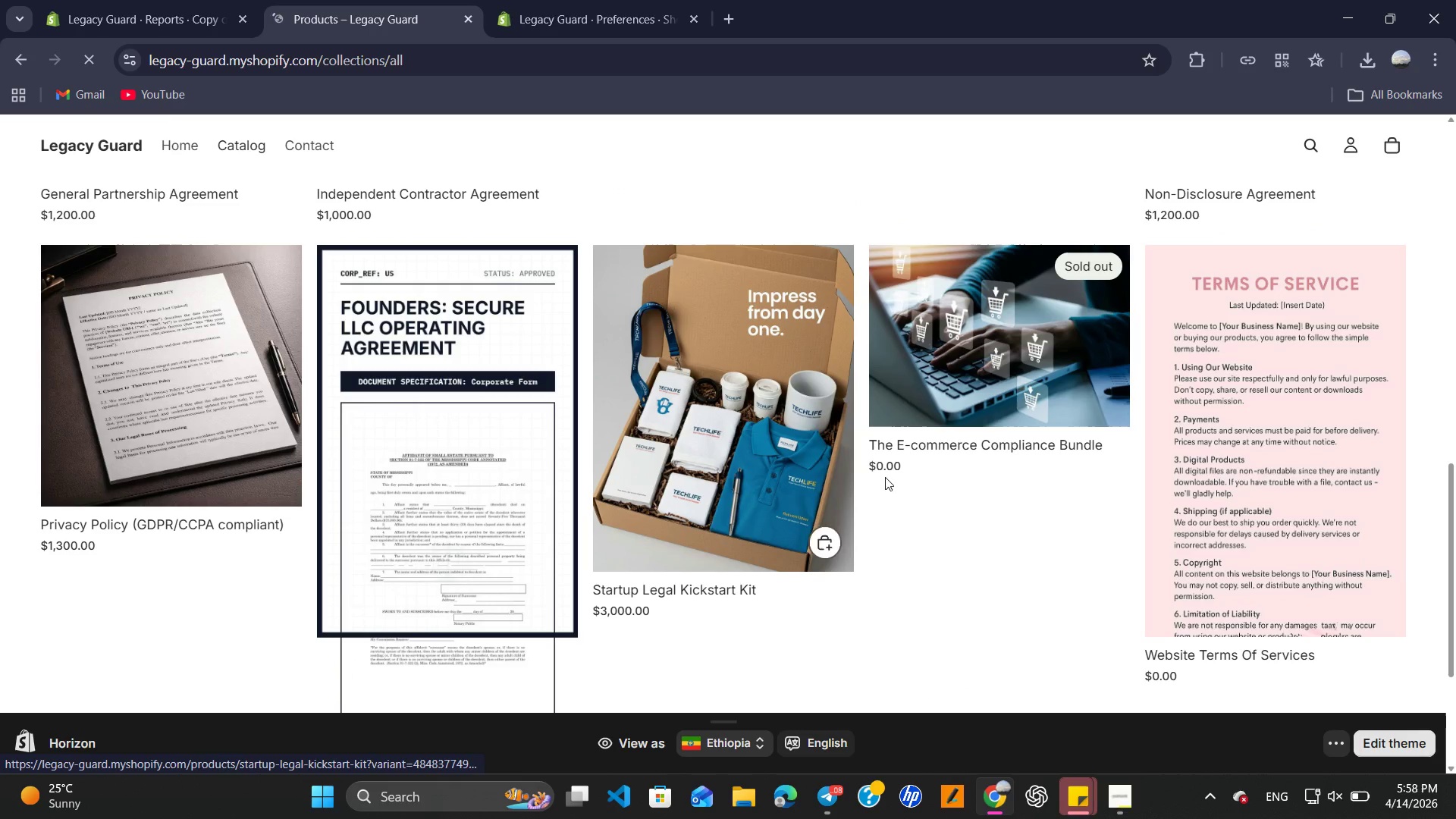 
scroll: coordinate [559, 390], scroll_direction: up, amount: 19.0
 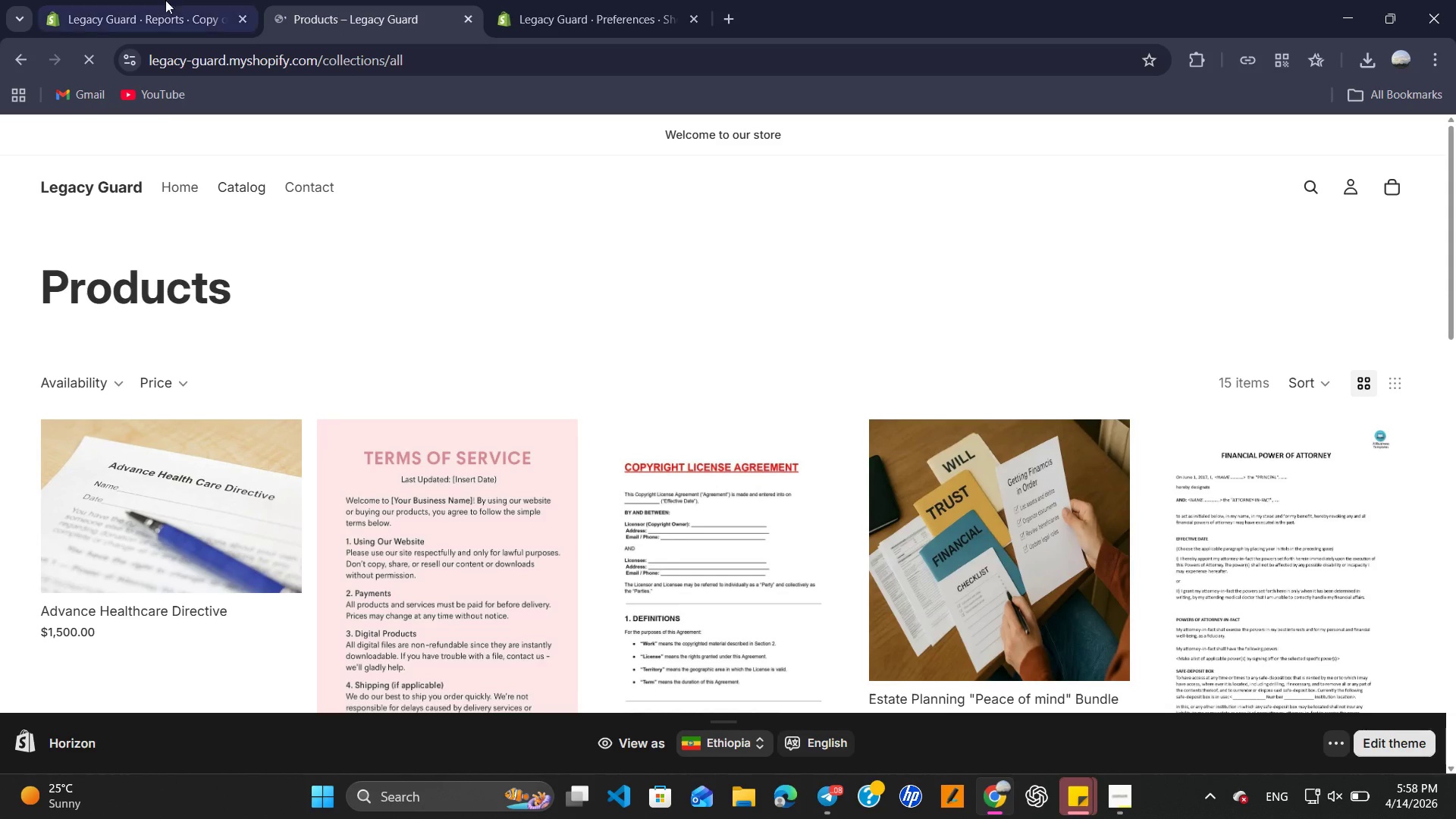 
left_click([143, 0])
 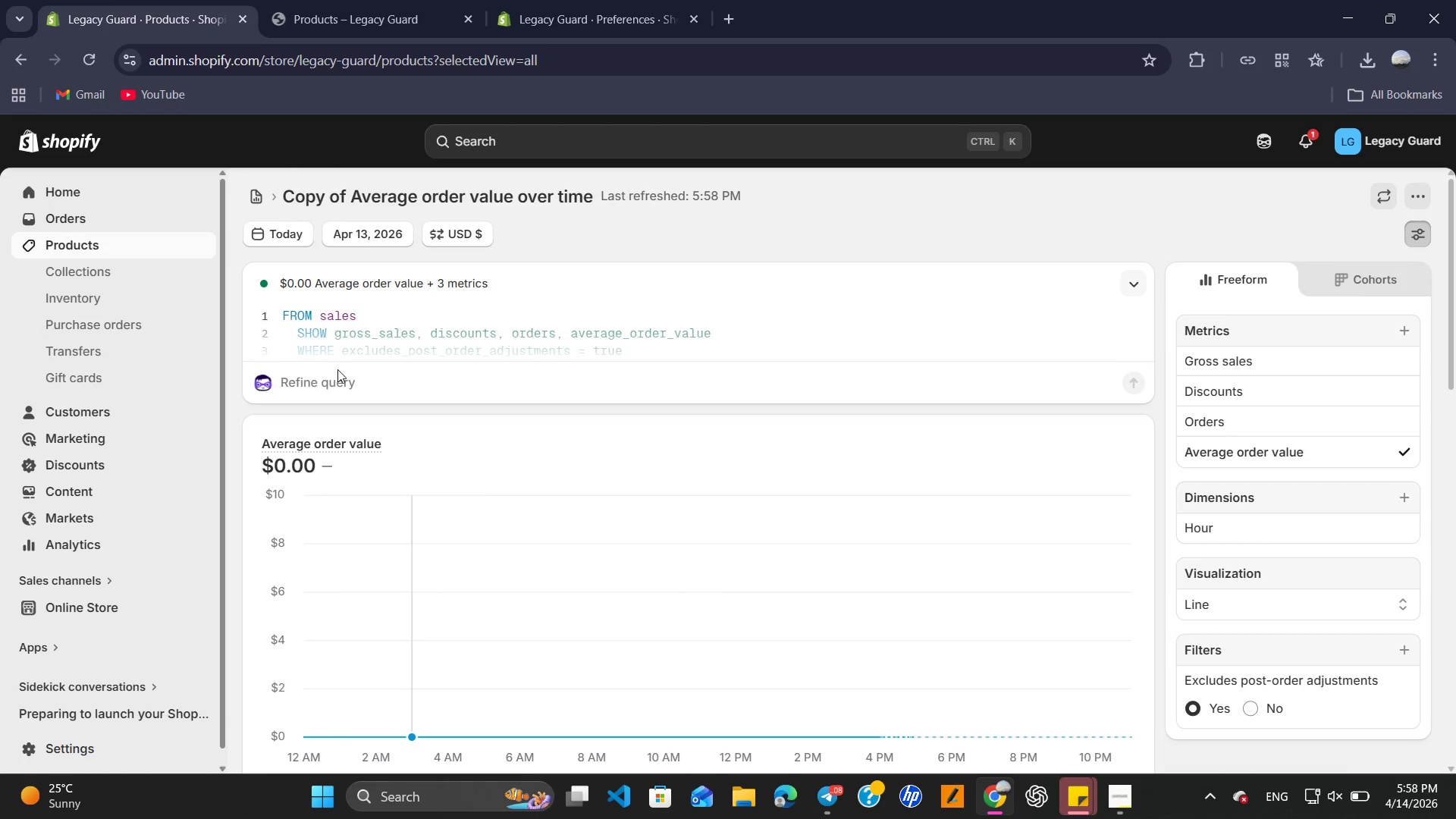 
double_click([99, 277])
 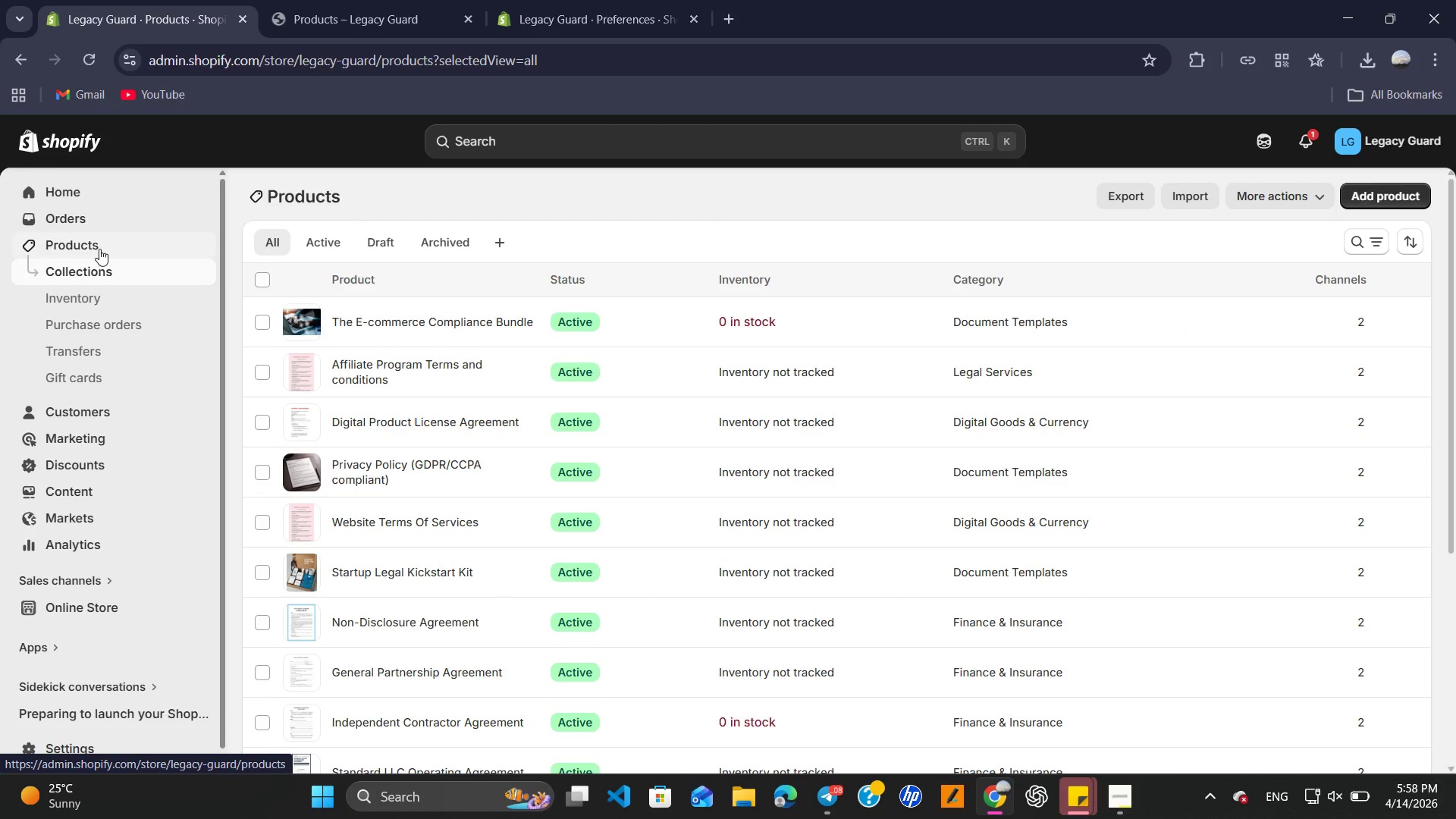 
left_click([99, 249])
 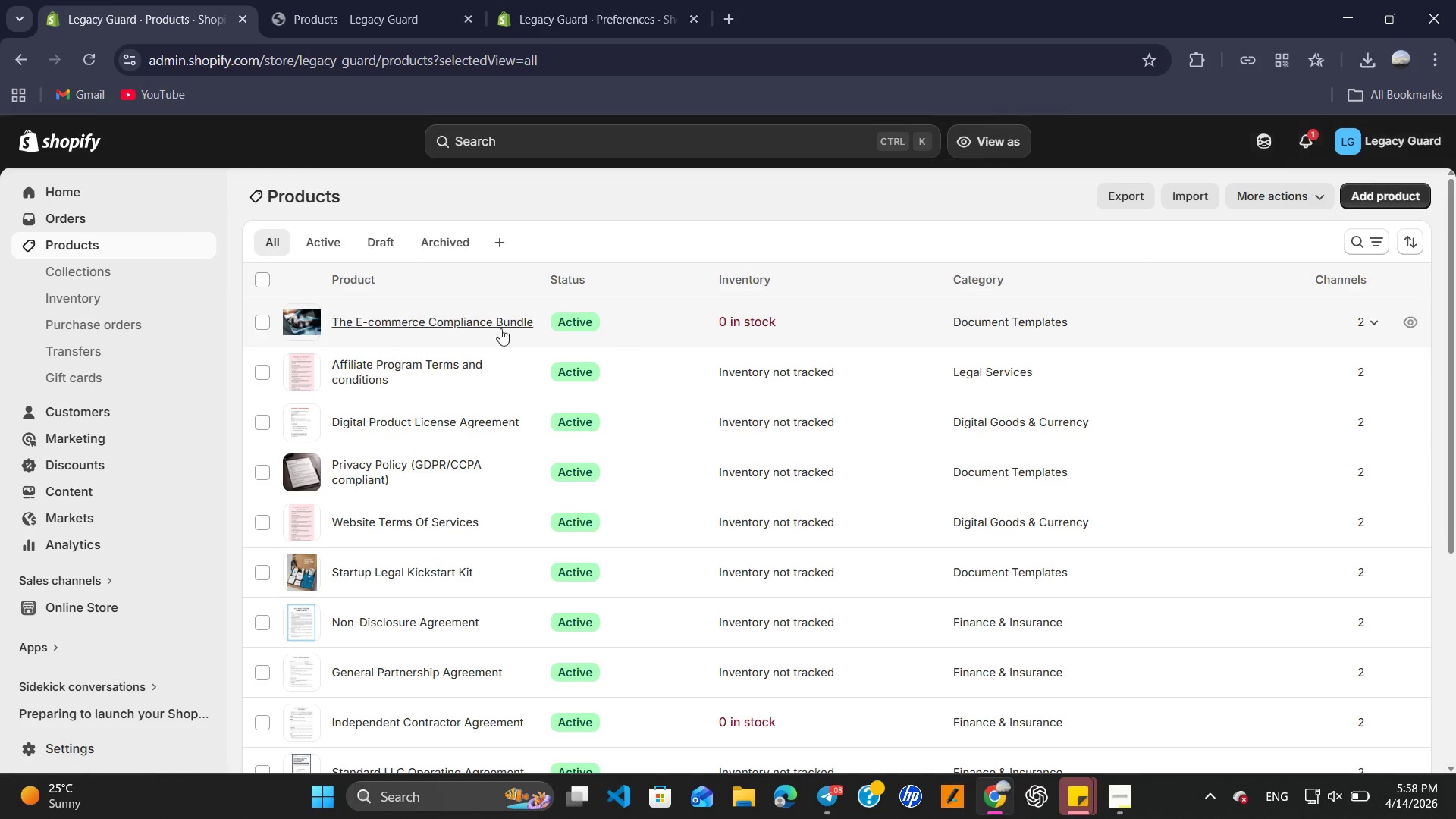 
left_click([403, 317])
 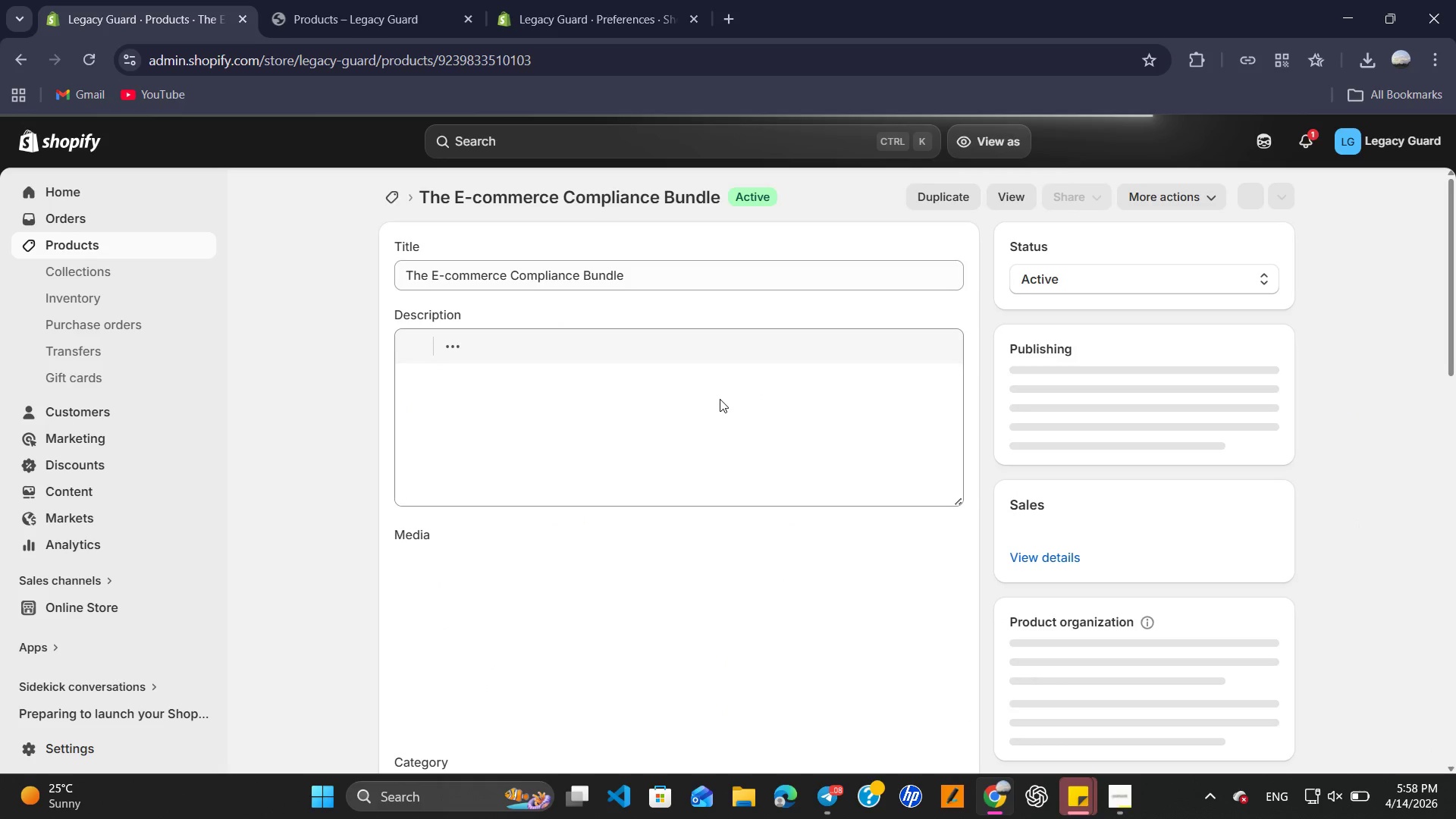 
scroll: coordinate [685, 476], scroll_direction: down, amount: 12.0
 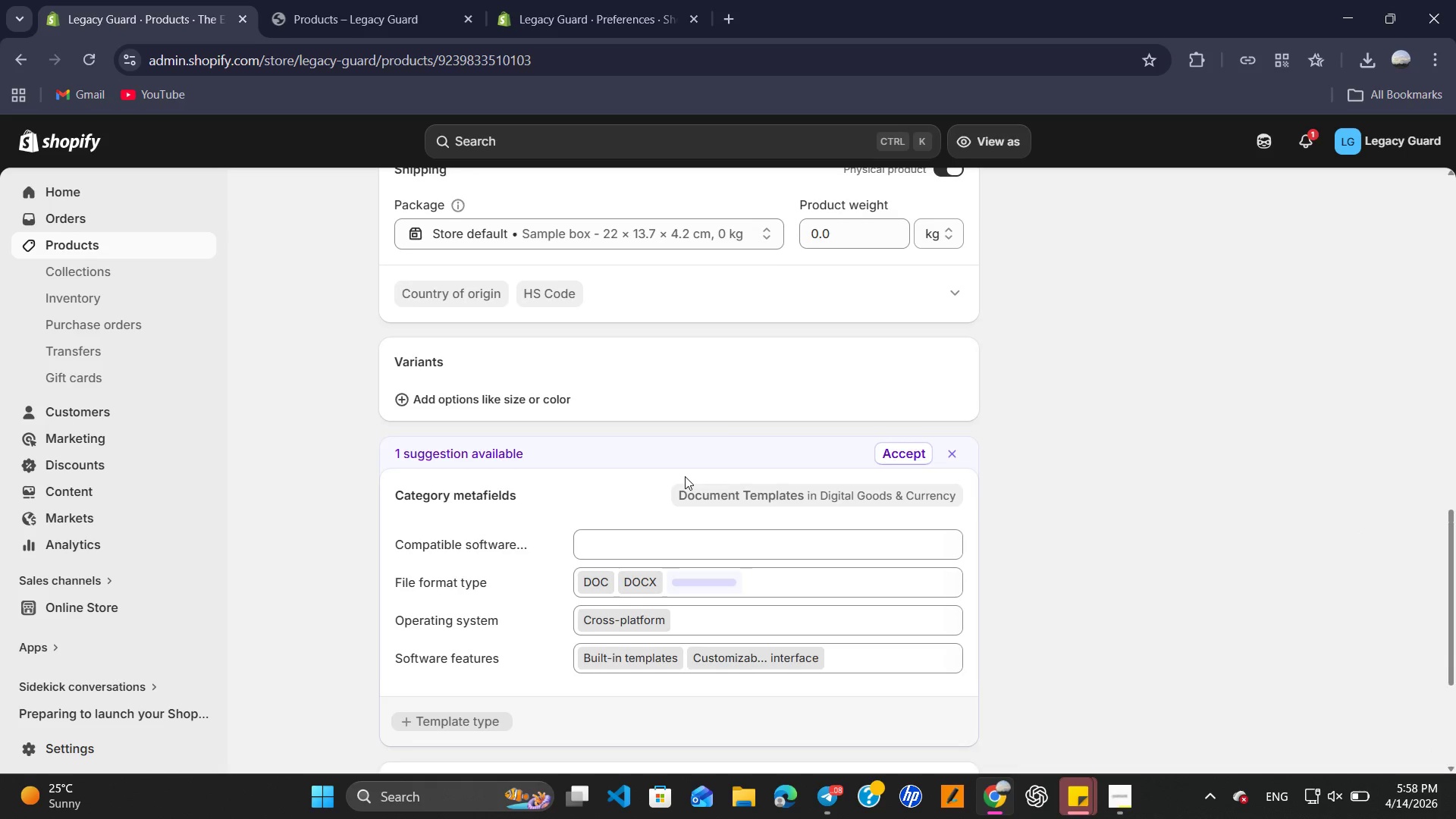 
scroll: coordinate [941, 364], scroll_direction: up, amount: 4.0
 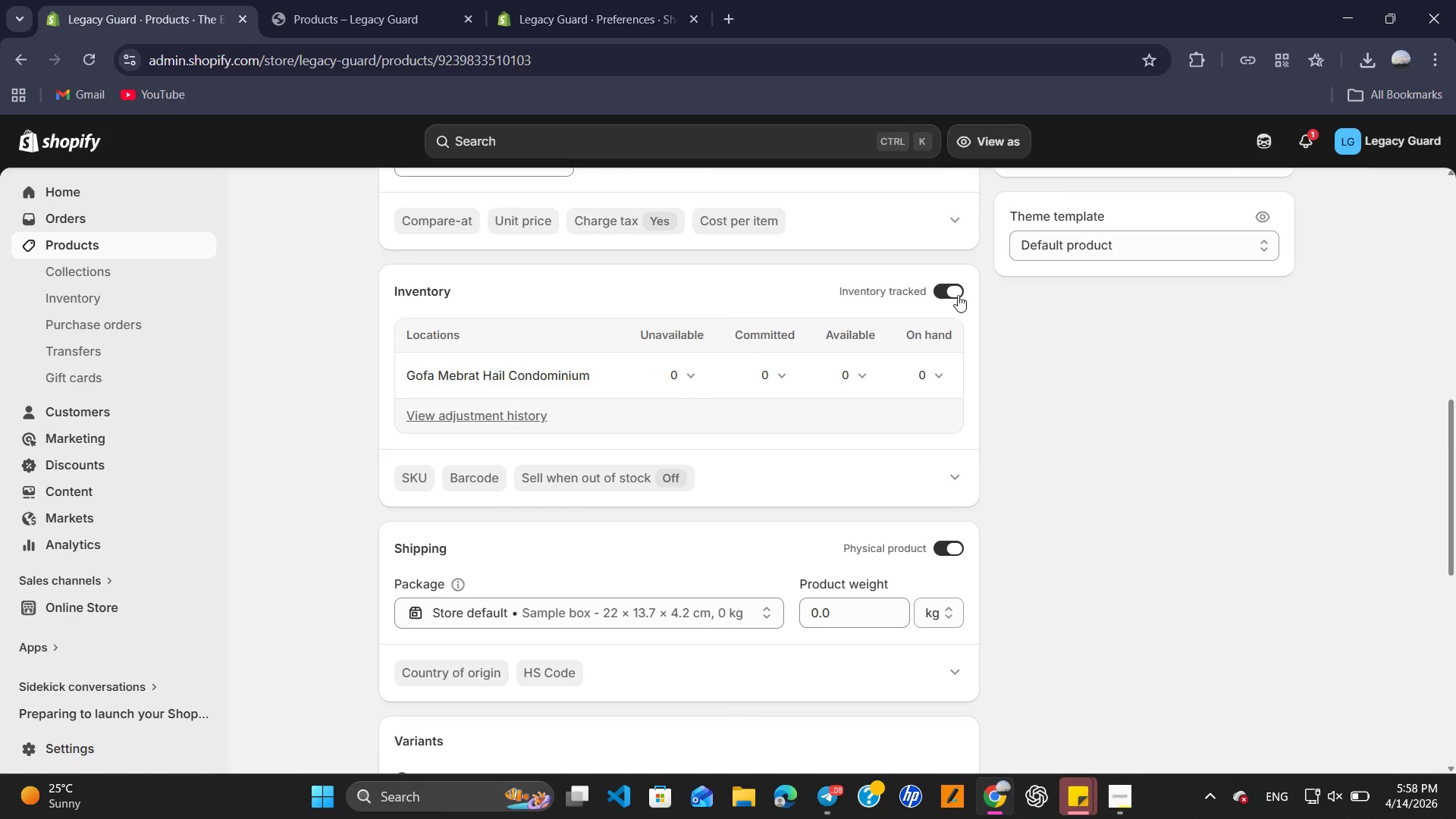 
left_click([958, 292])
 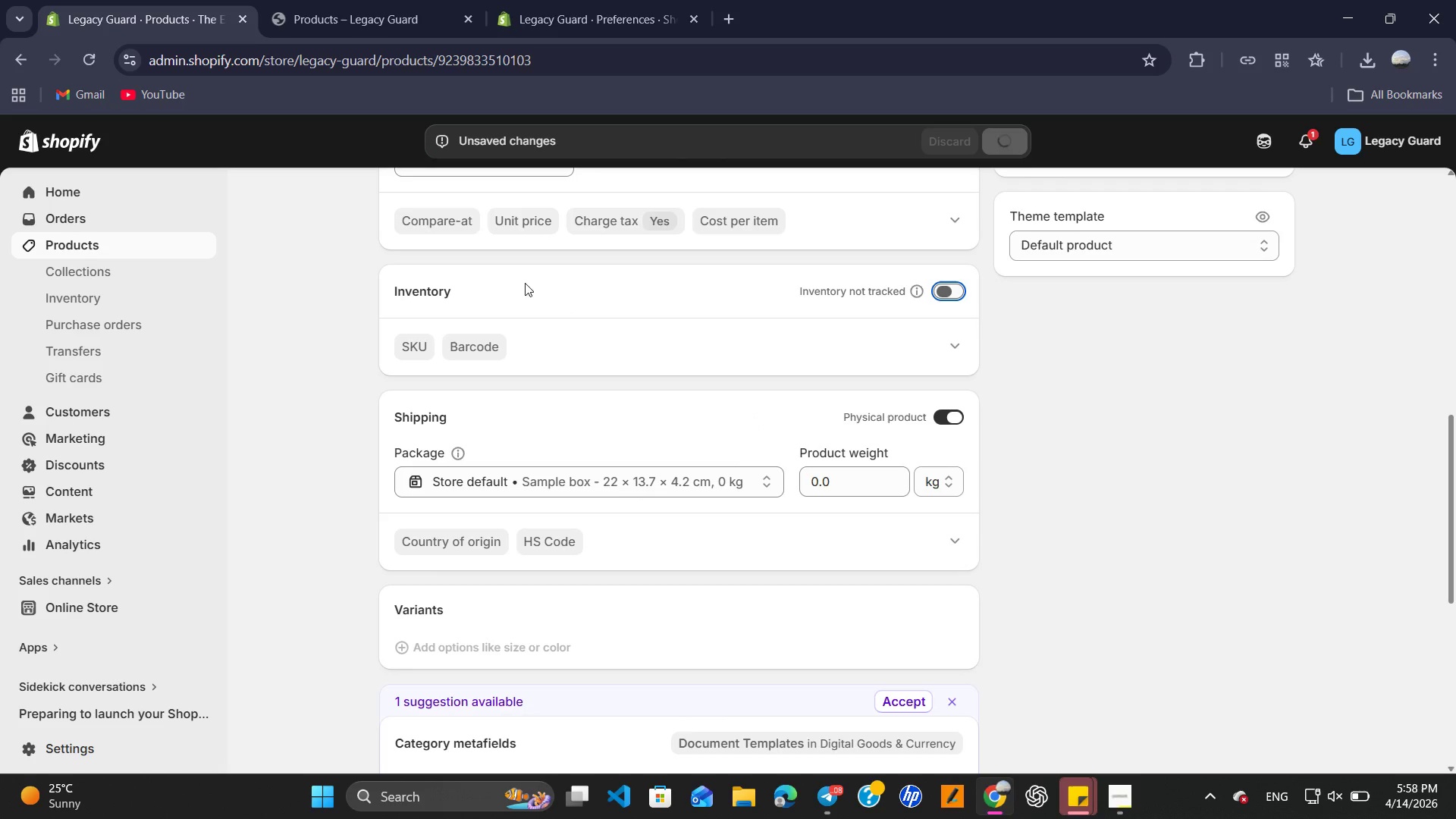 
wait(5.16)
 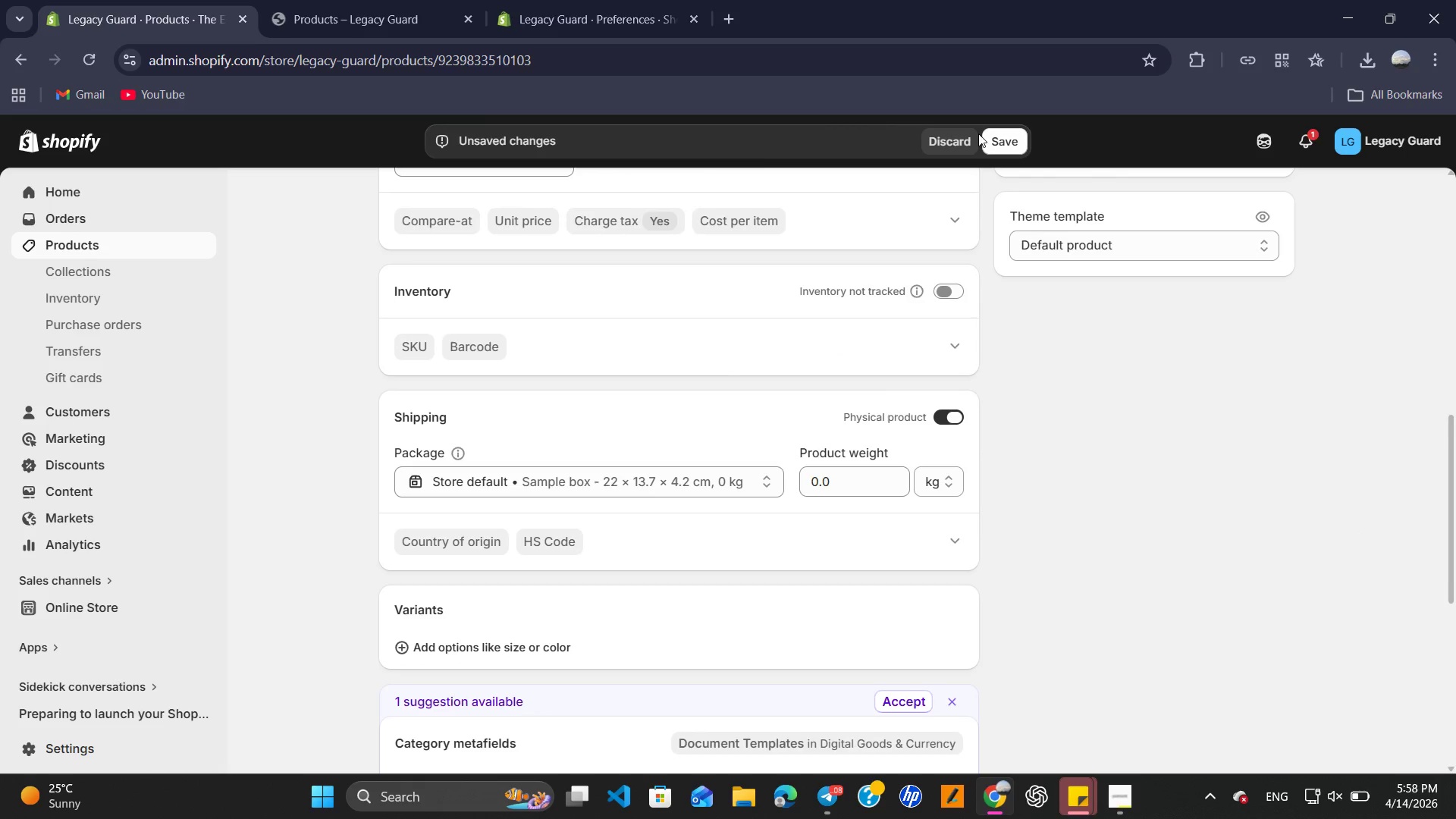 
scroll: coordinate [347, 251], scroll_direction: up, amount: 15.0
 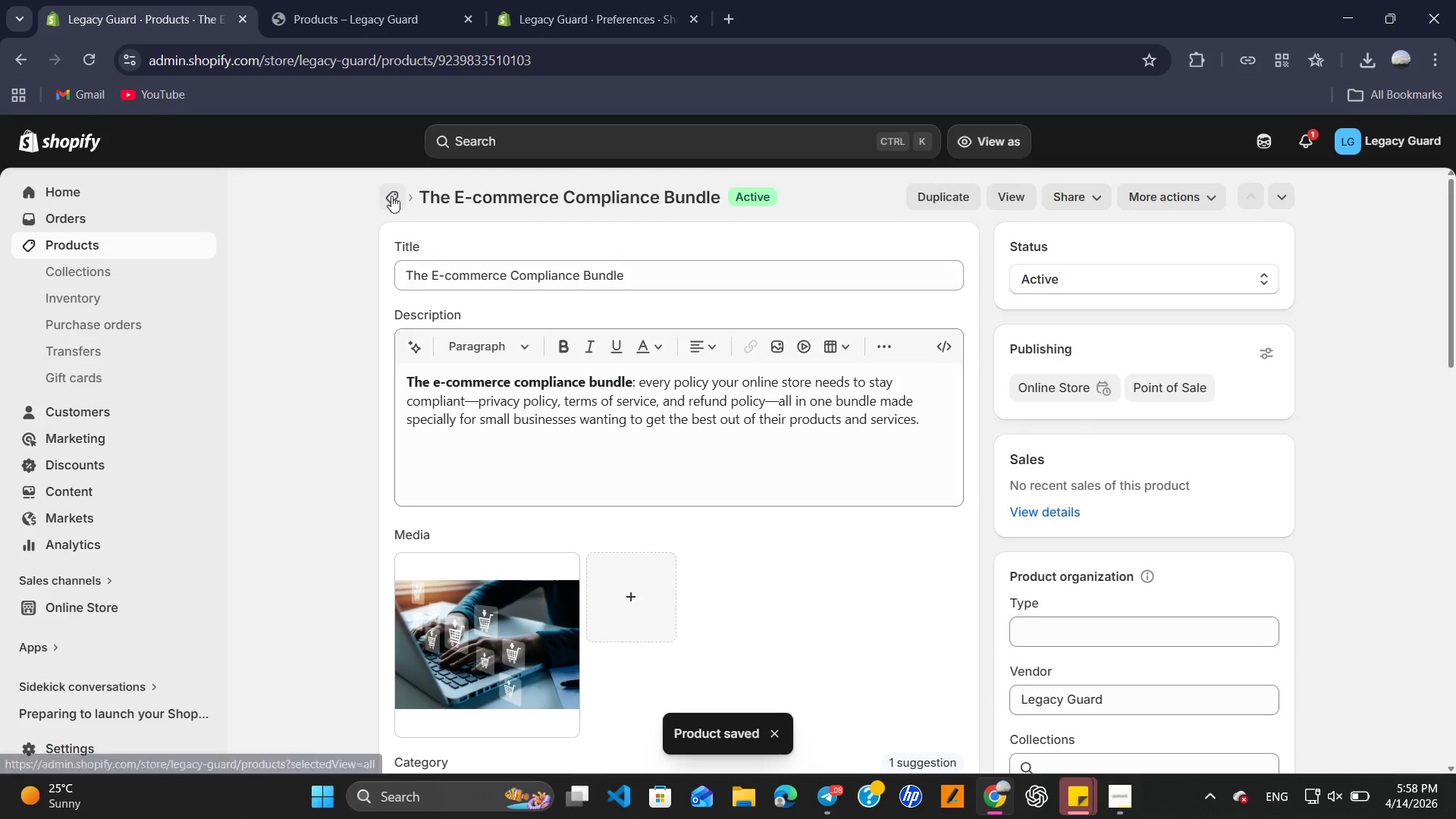 
left_click([391, 196])
 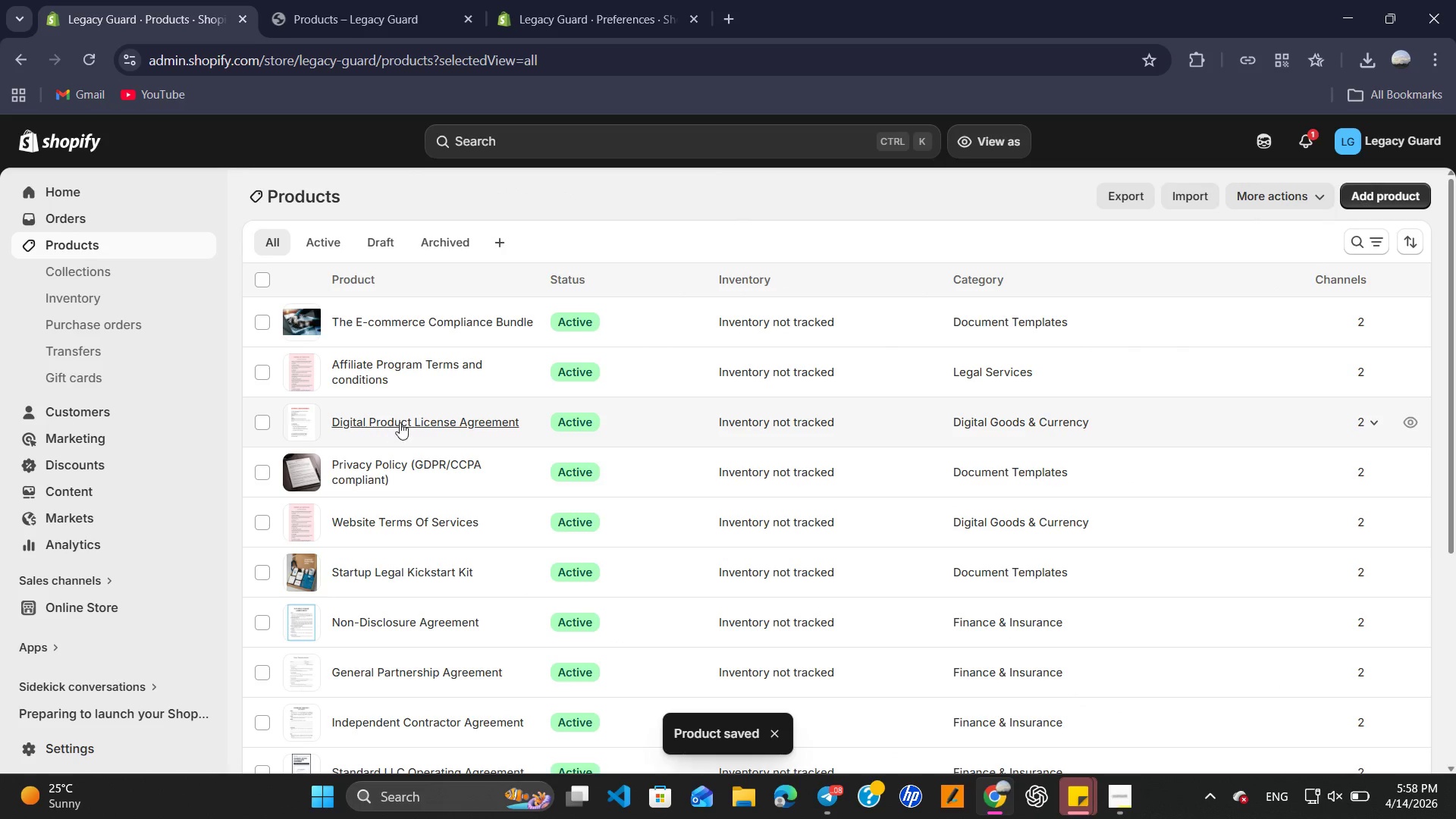 
scroll: coordinate [444, 422], scroll_direction: down, amount: 2.0
 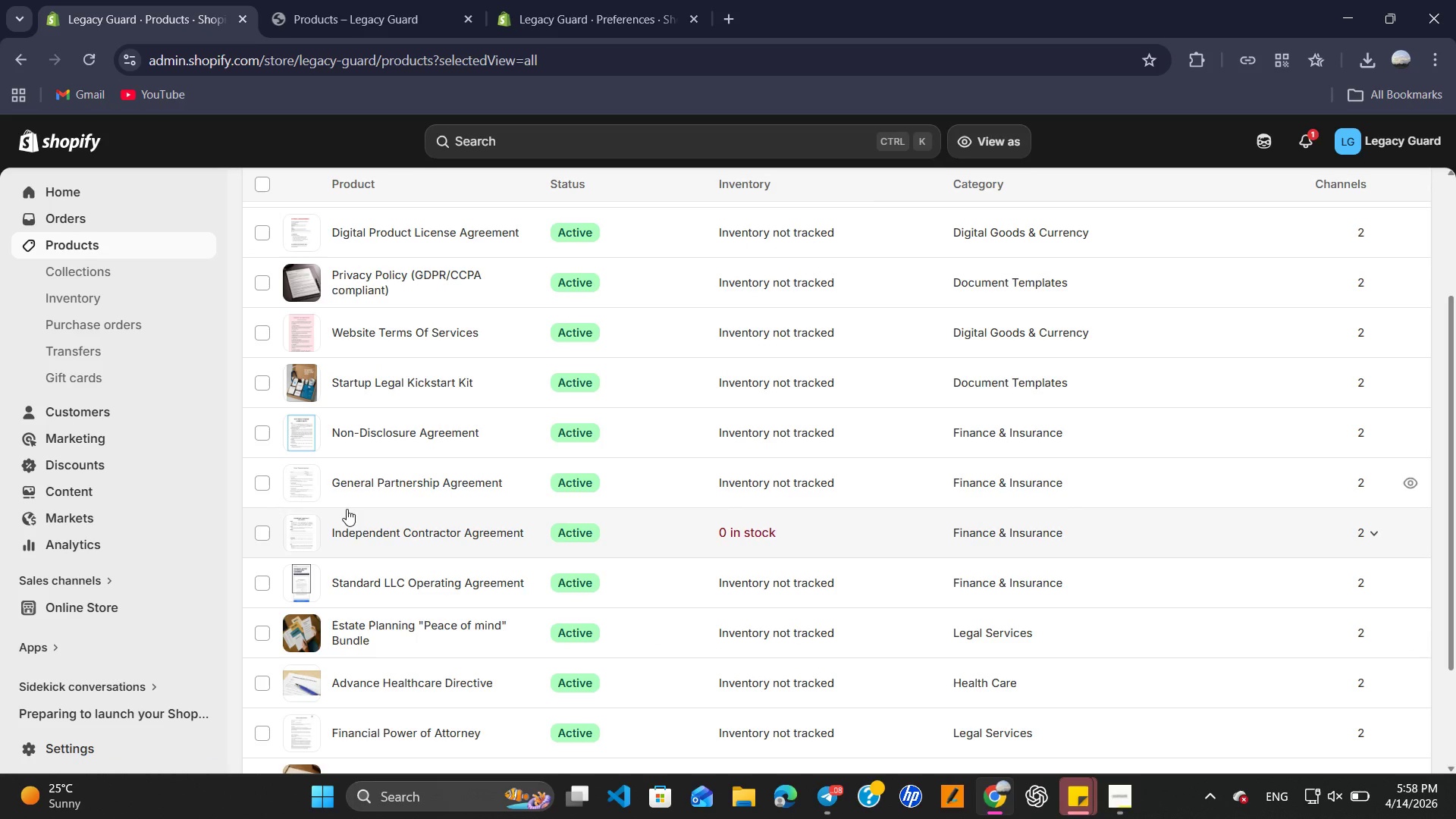 
left_click([353, 530])
 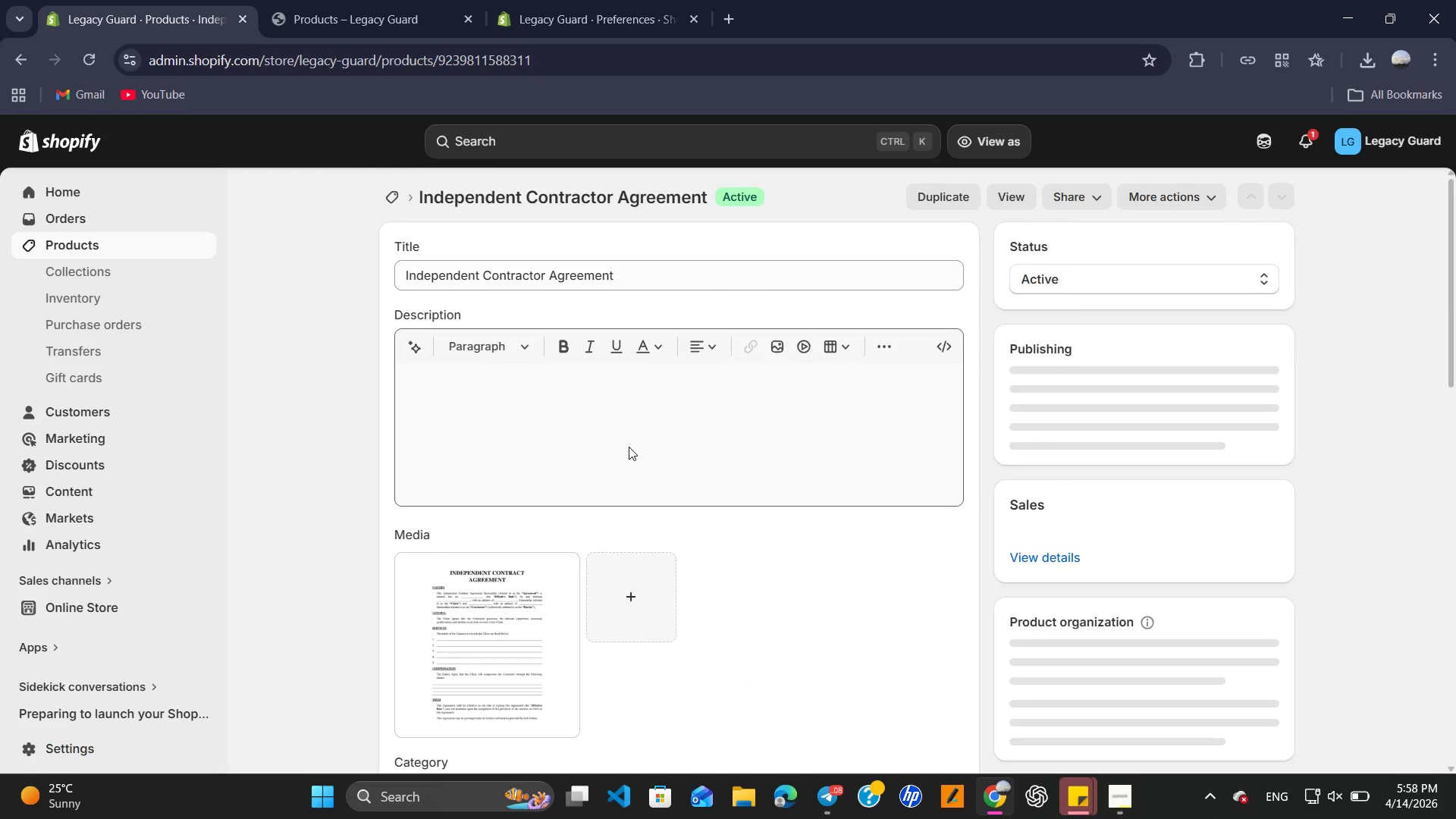 
scroll: coordinate [628, 465], scroll_direction: up, amount: 1.0
 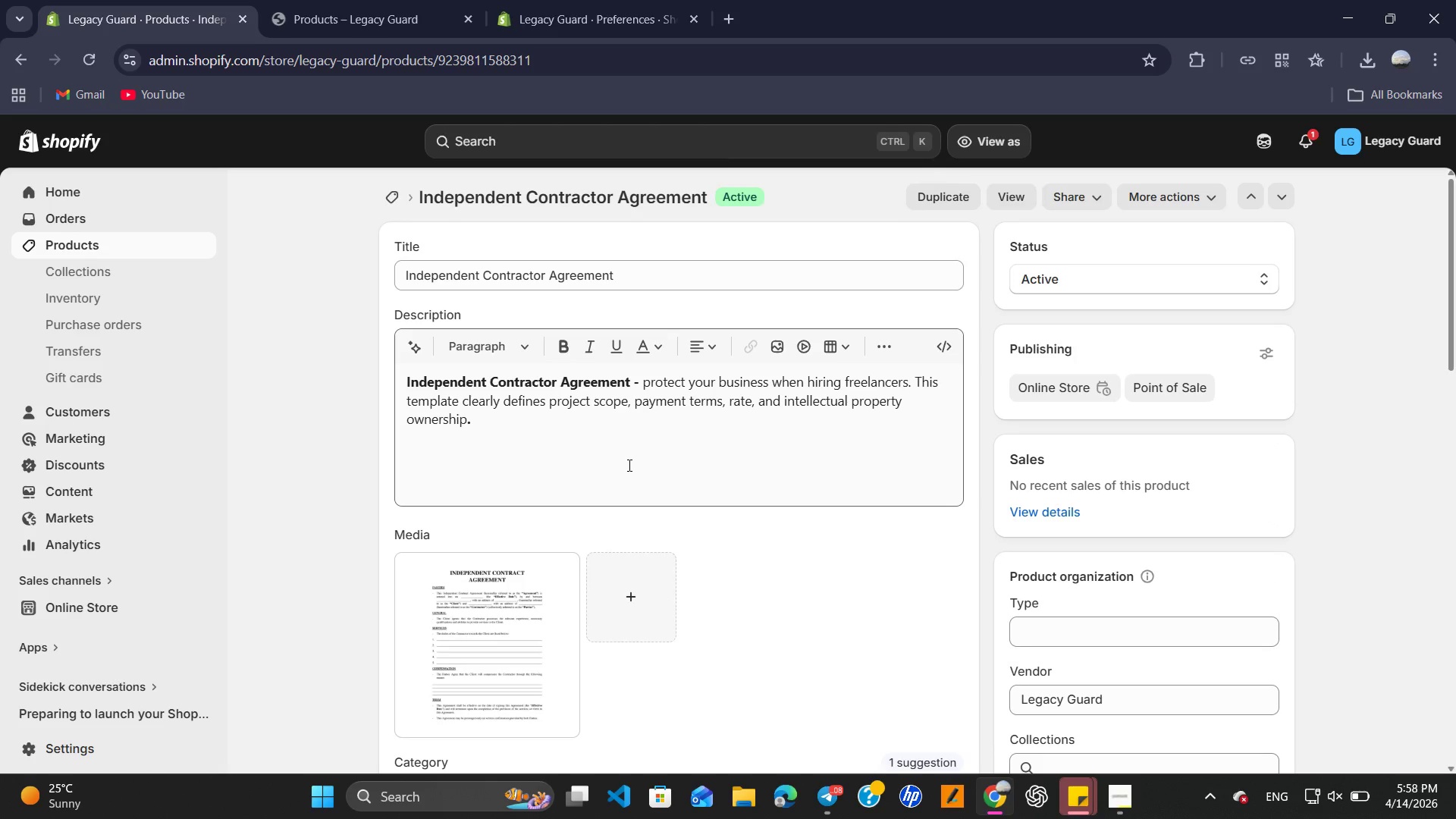 
scroll: coordinate [629, 465], scroll_direction: down, amount: 17.0
 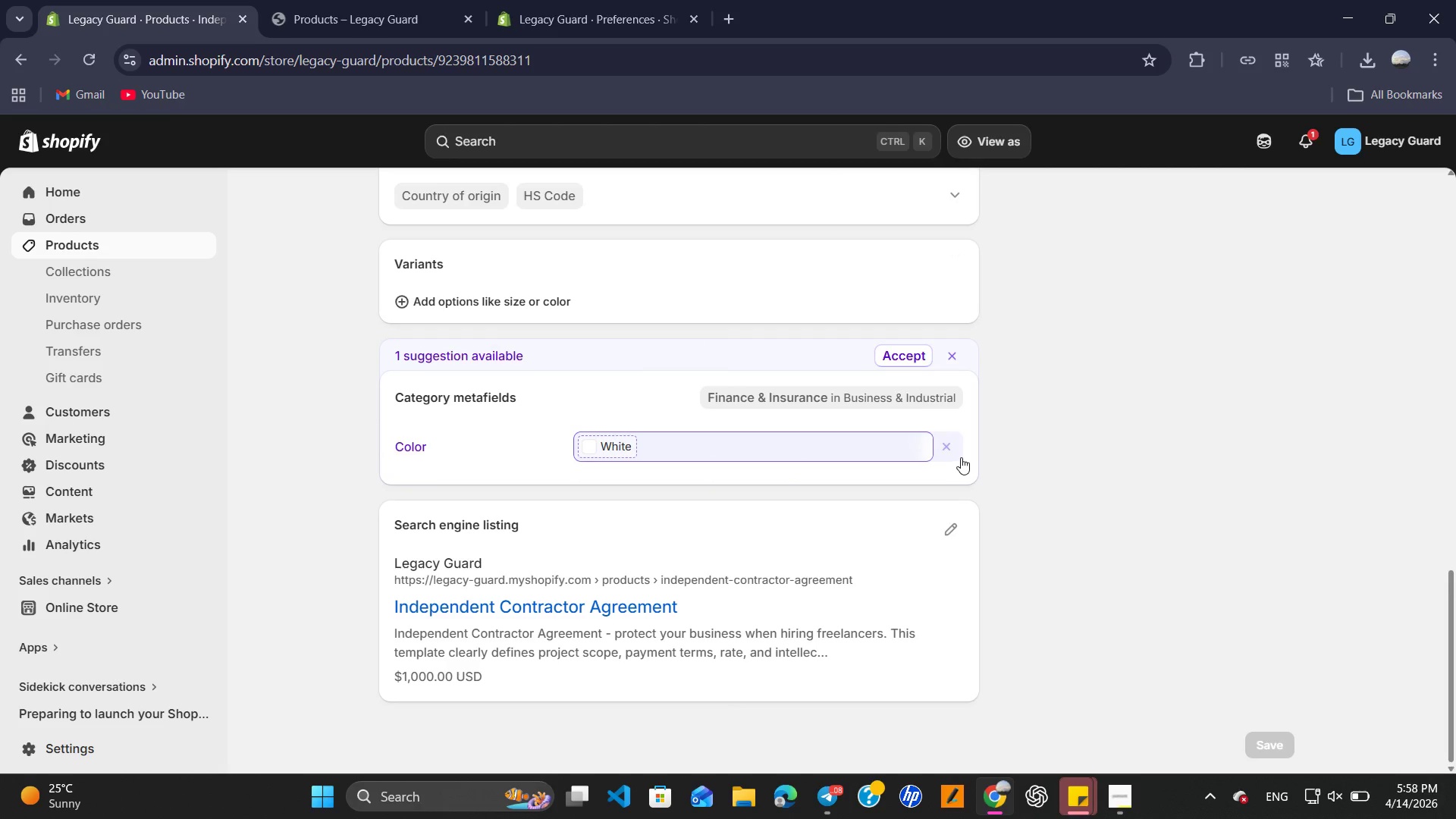 
left_click([958, 450])
 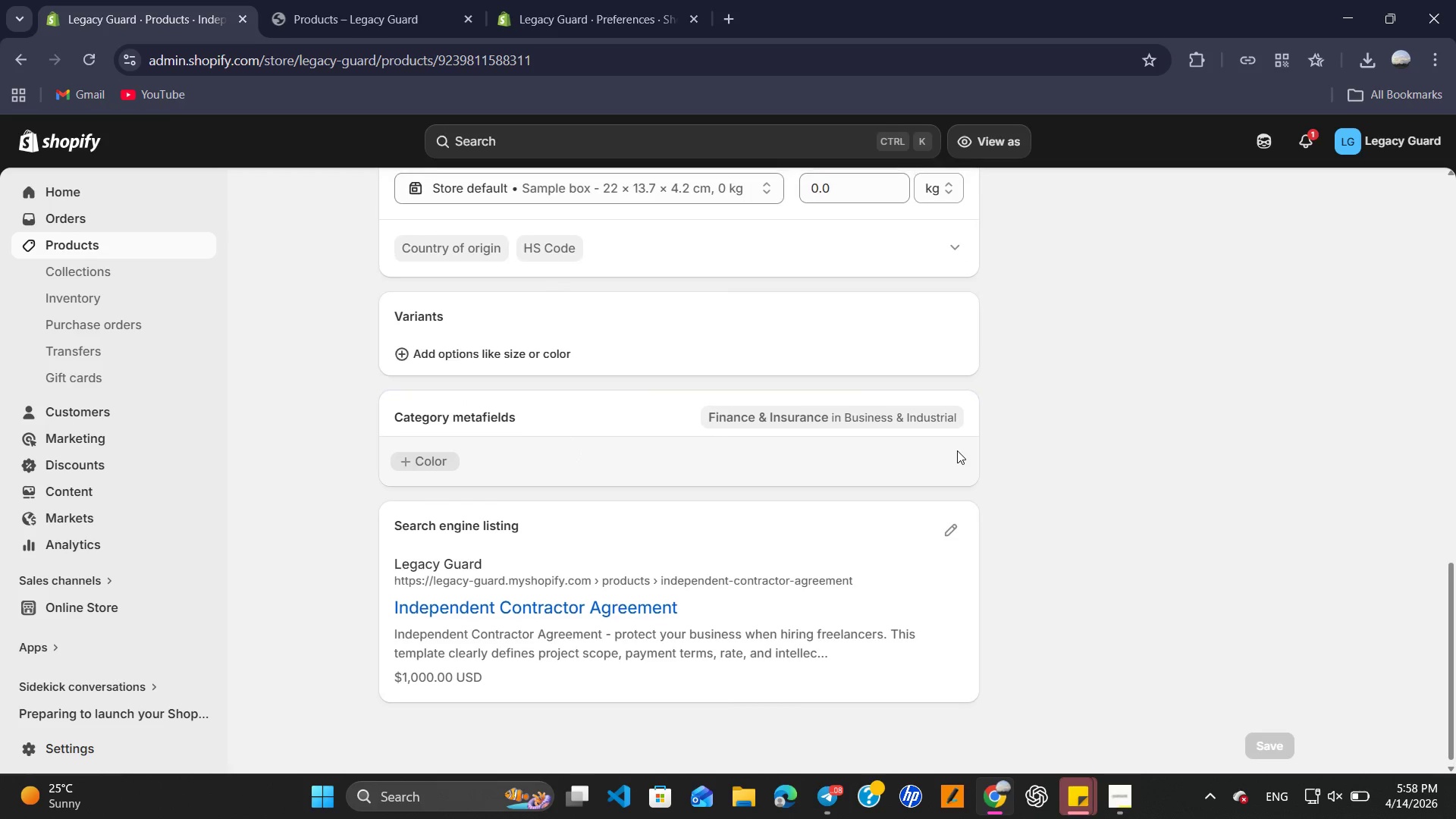 
scroll: coordinate [957, 450], scroll_direction: up, amount: 7.0
 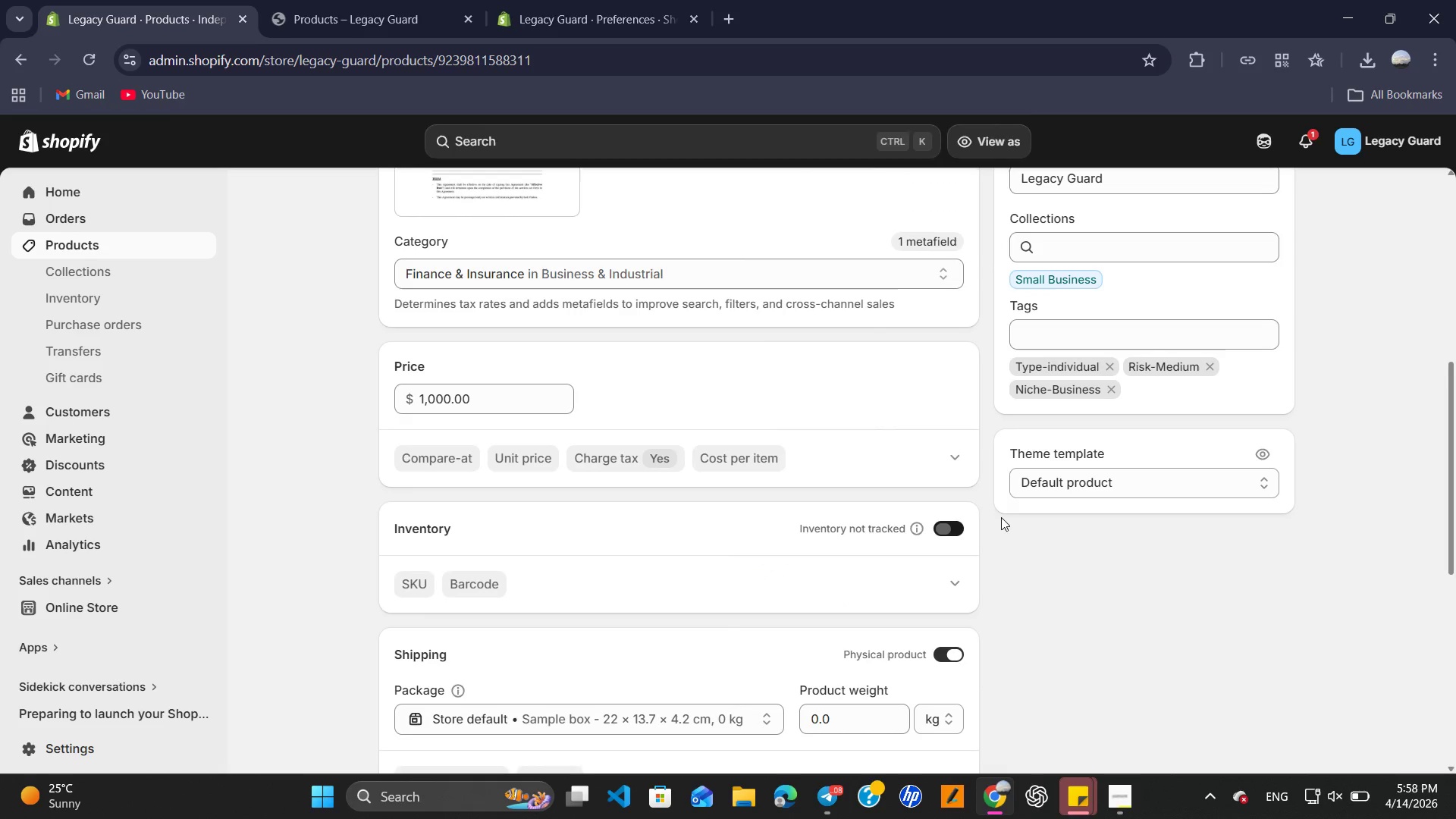 
scroll: coordinate [1064, 612], scroll_direction: down, amount: 10.0
 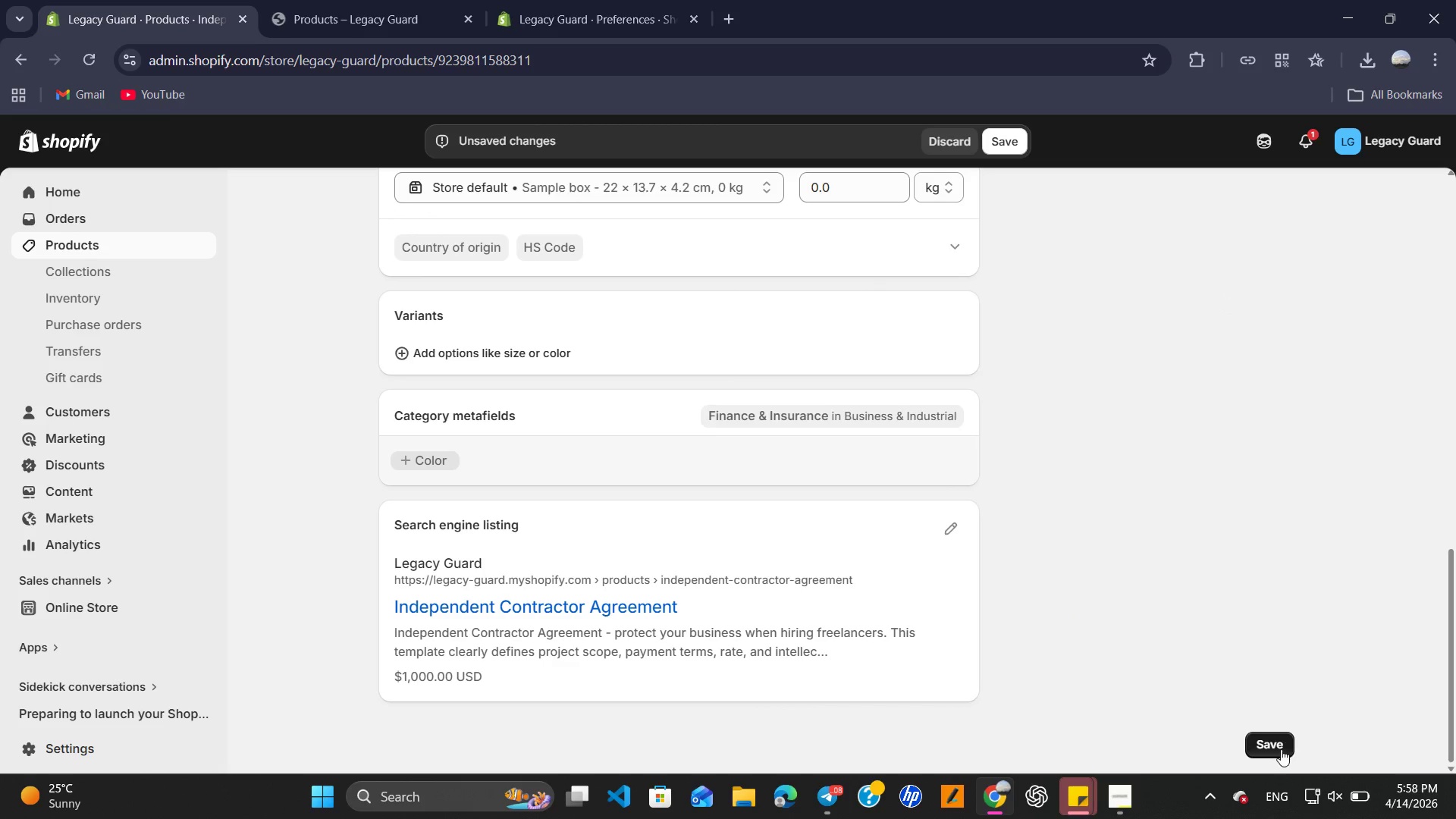 
left_click([1280, 750])
 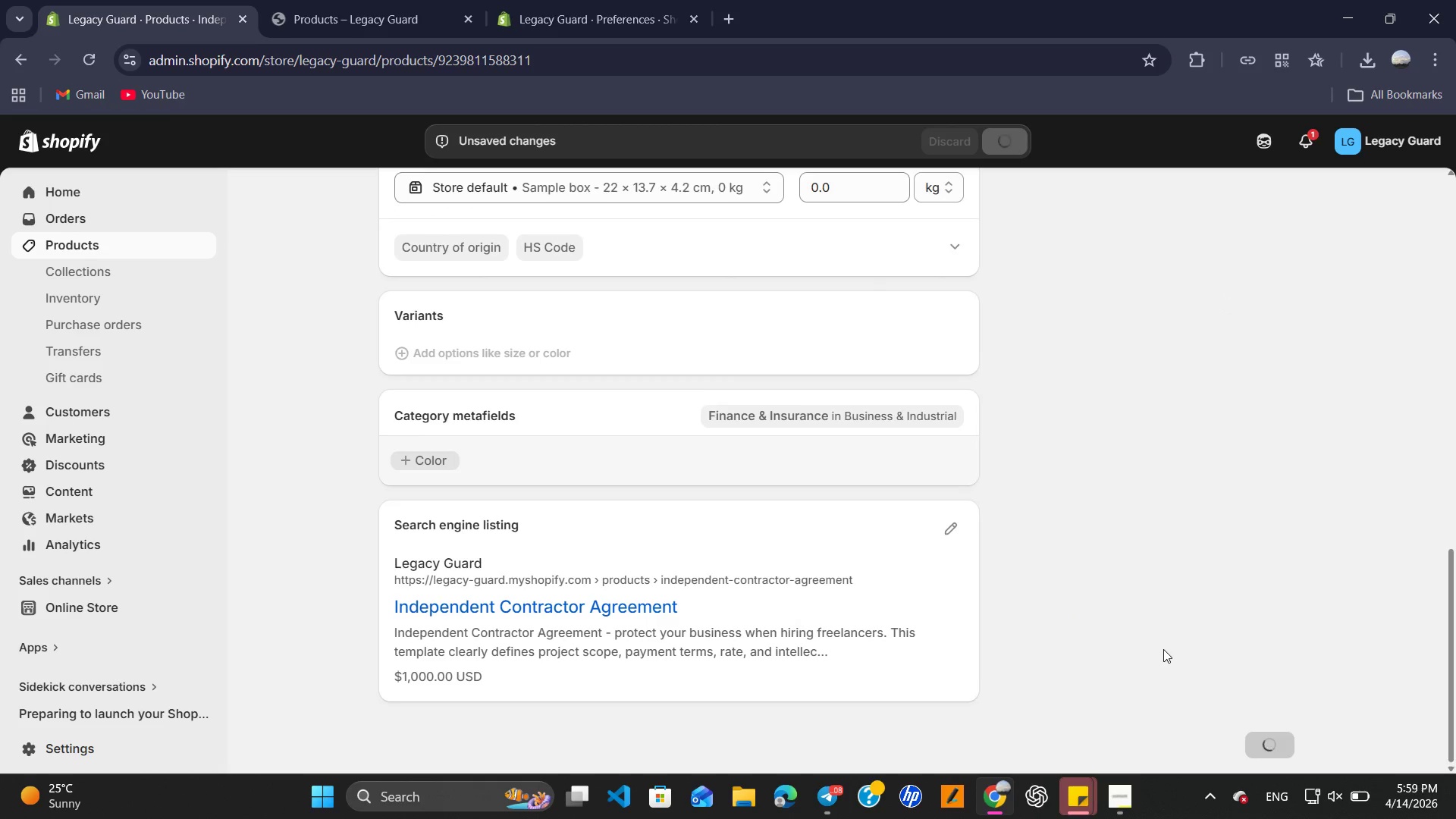 
scroll: coordinate [1163, 649], scroll_direction: up, amount: 17.0
 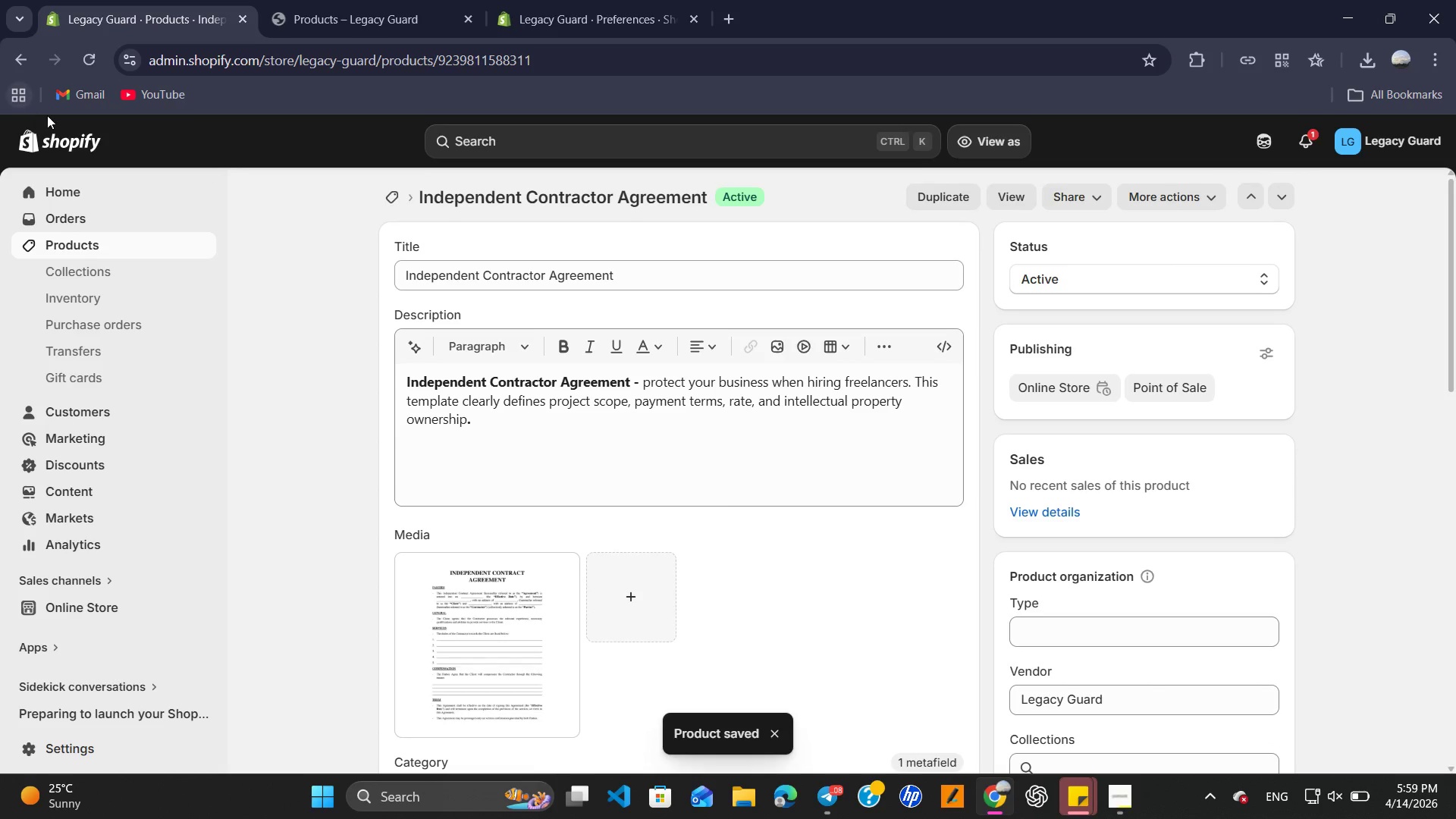 
wait(5.29)
 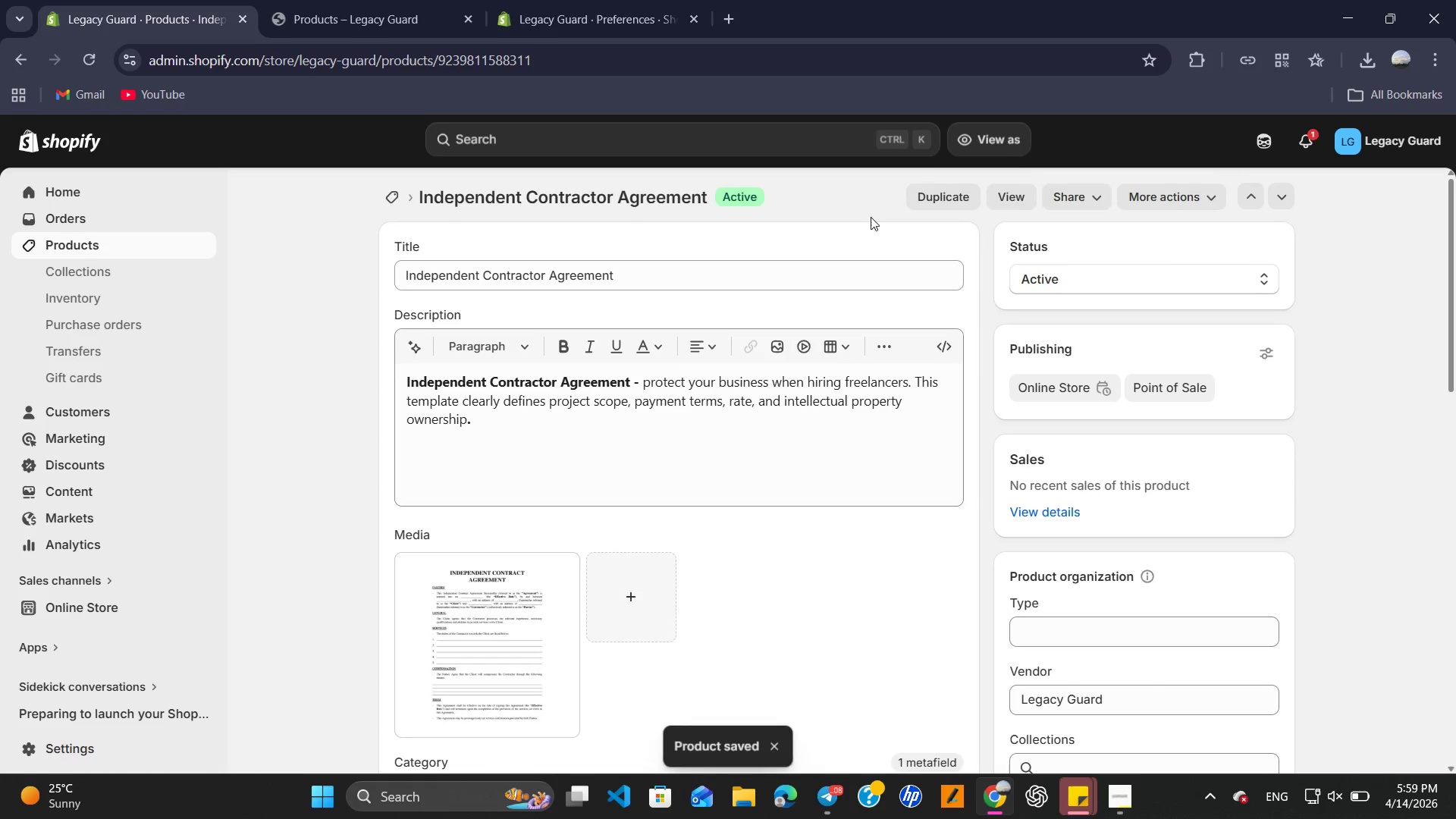 
left_click([394, 200])
 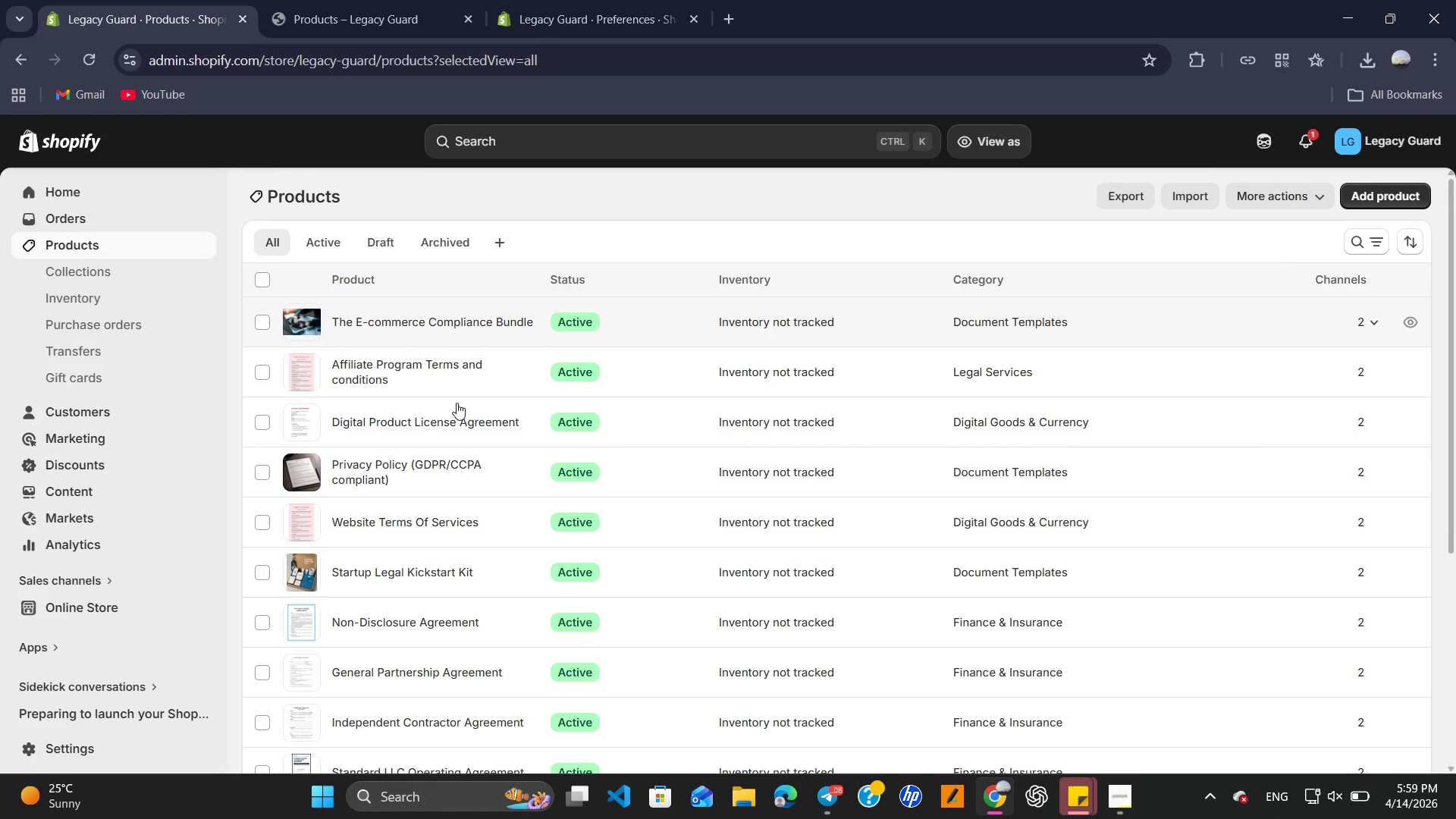 
scroll: coordinate [461, 391], scroll_direction: down, amount: 4.0
 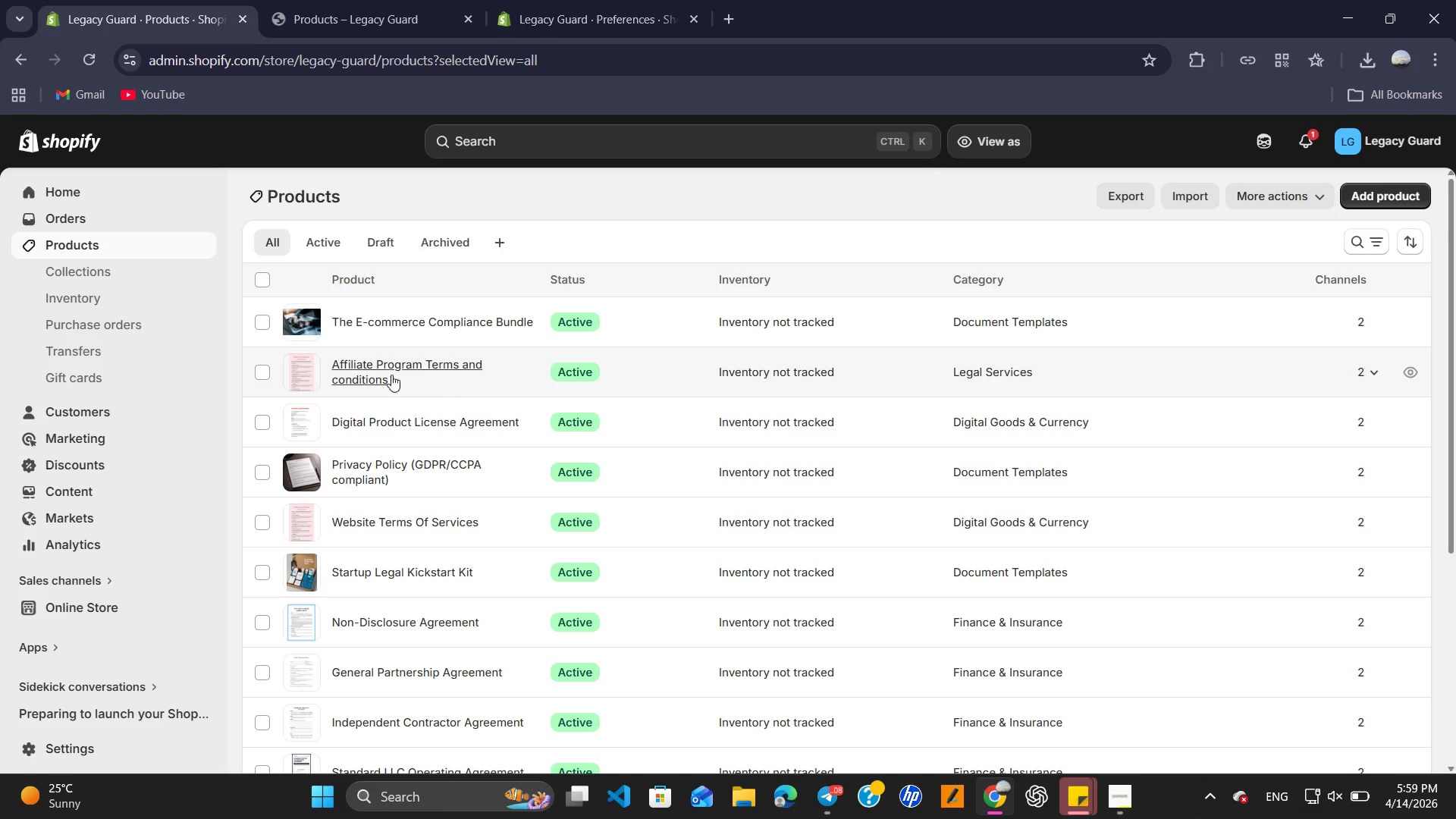 
scroll: coordinate [453, 386], scroll_direction: up, amount: 1.0
 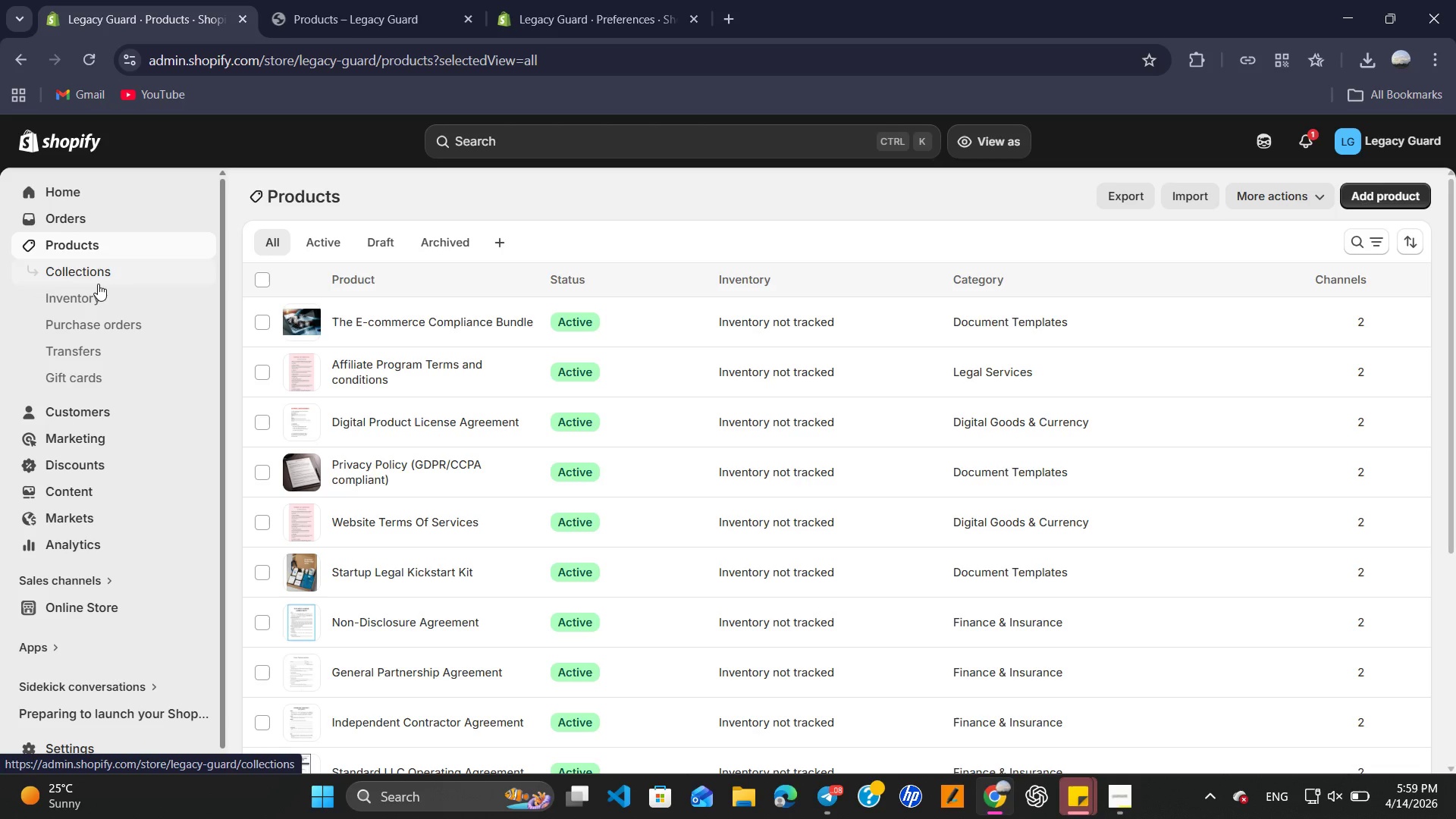 
left_click([98, 284])
 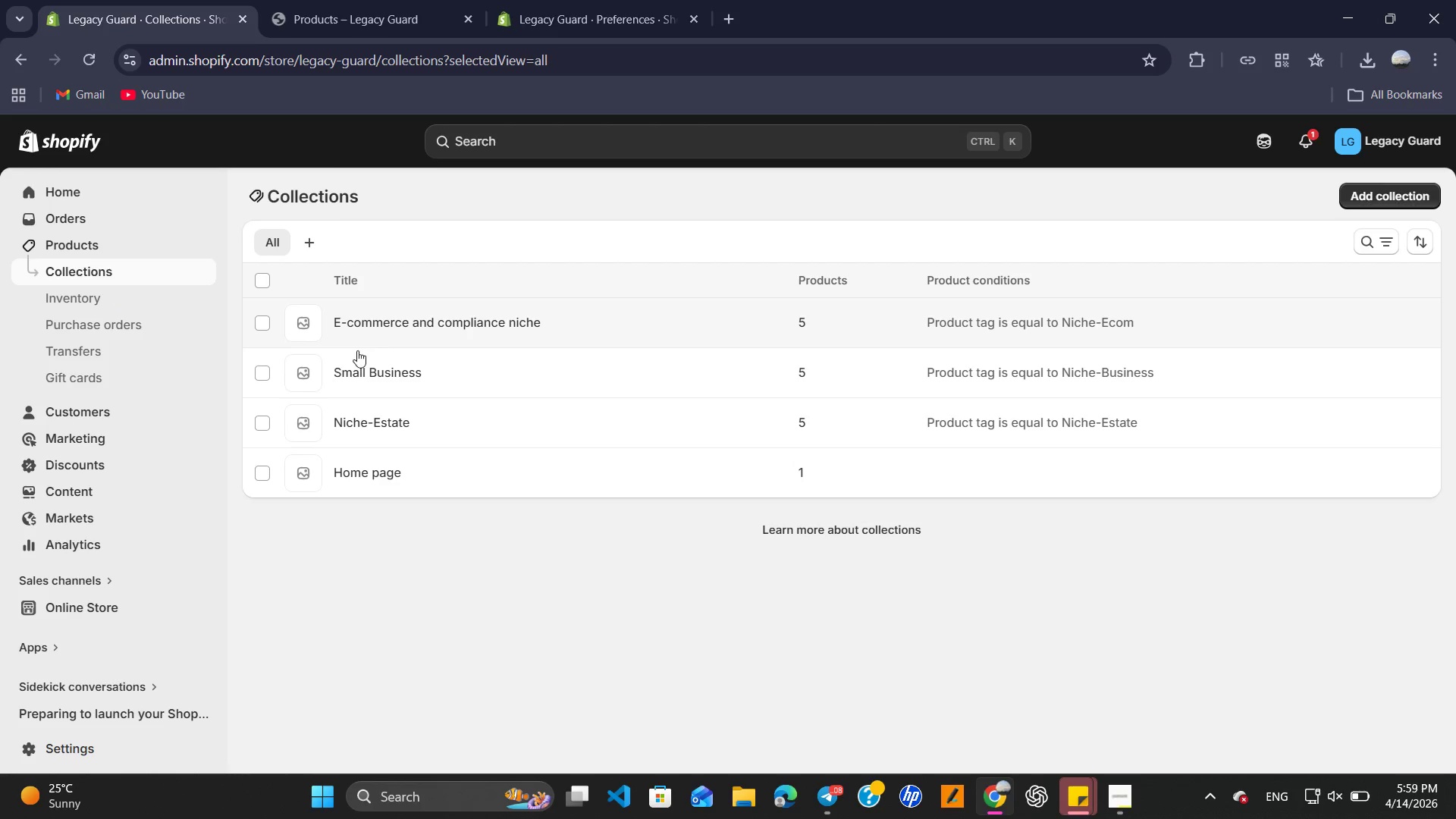 
left_click([365, 322])
 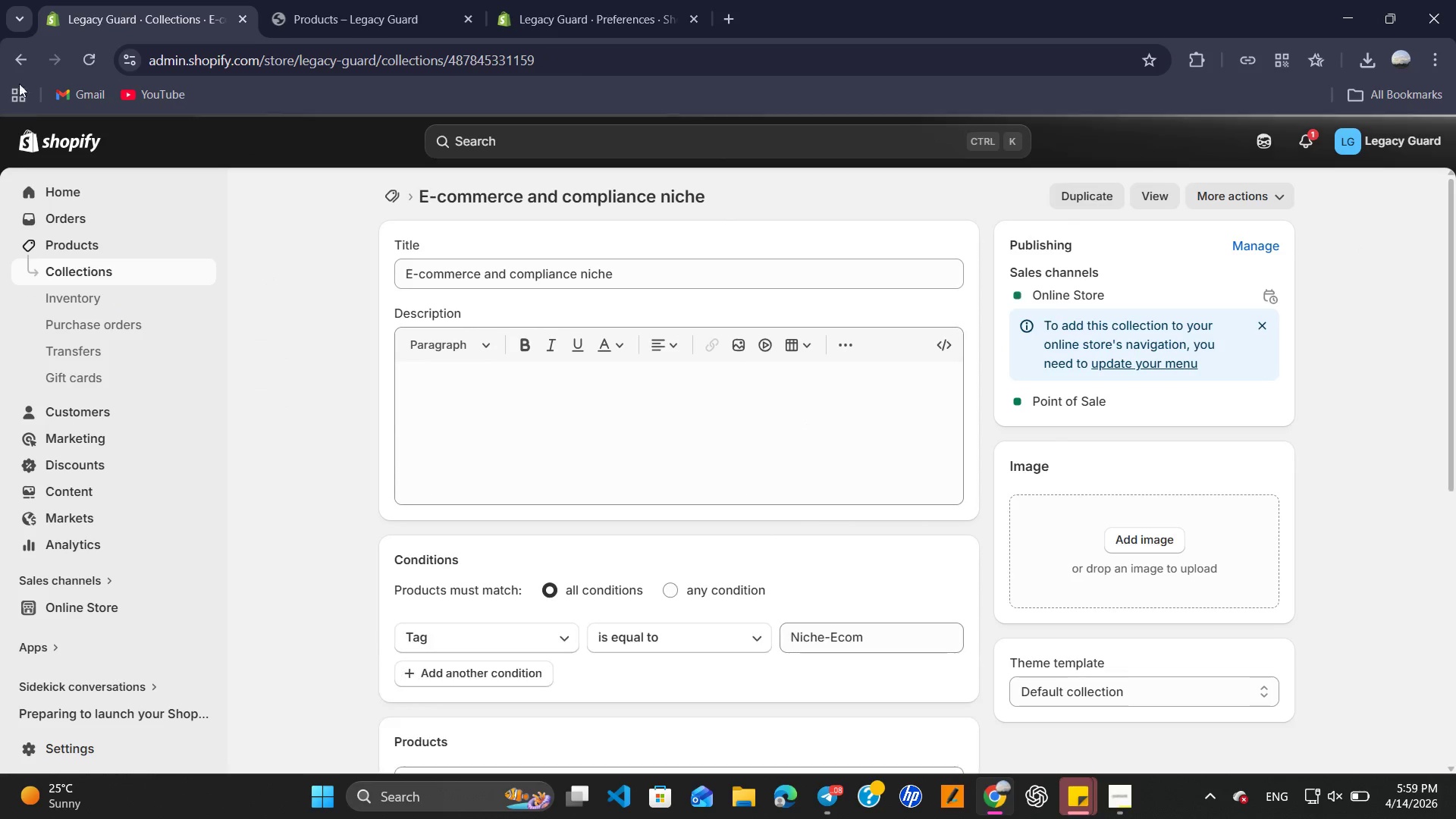 
left_click([18, 61])
 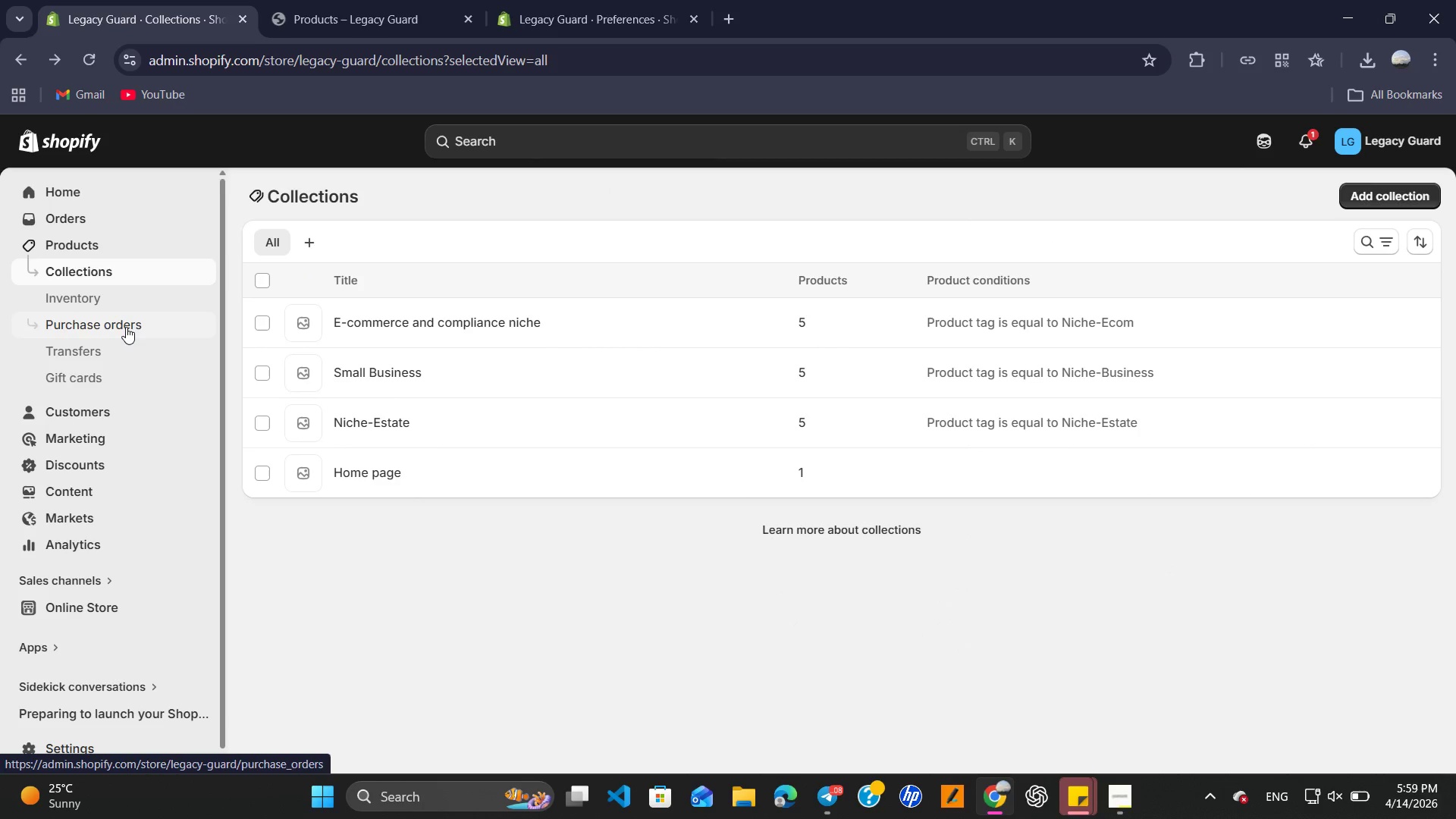 
left_click([126, 327])